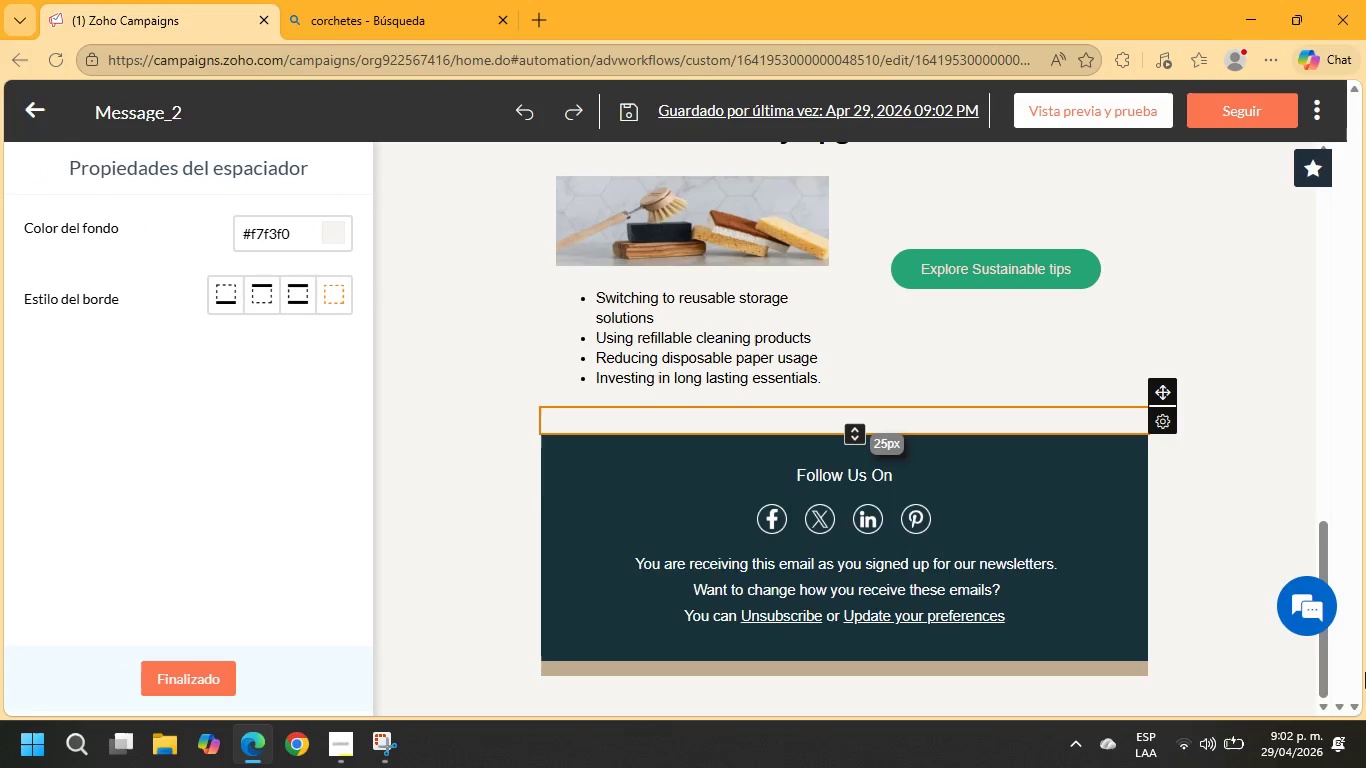 
left_click([183, 688])
 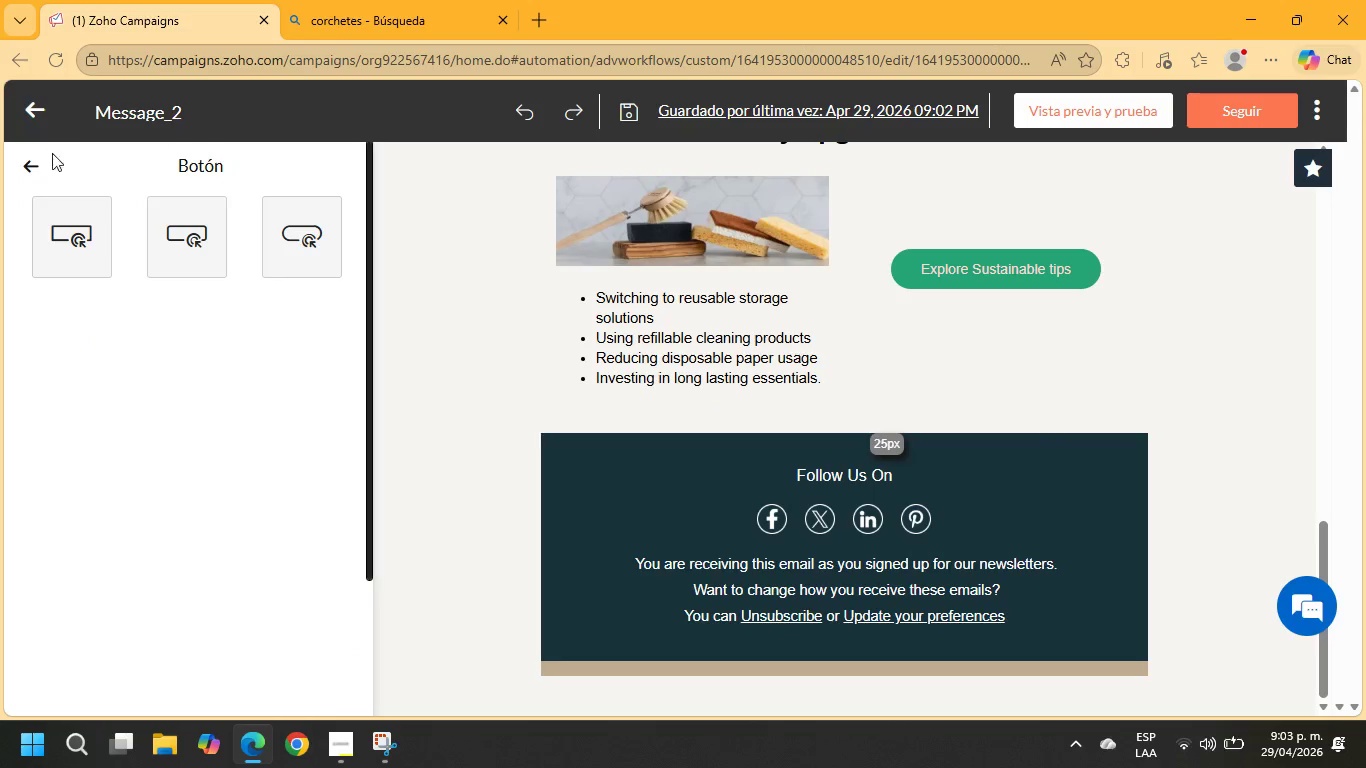 
left_click([22, 160])
 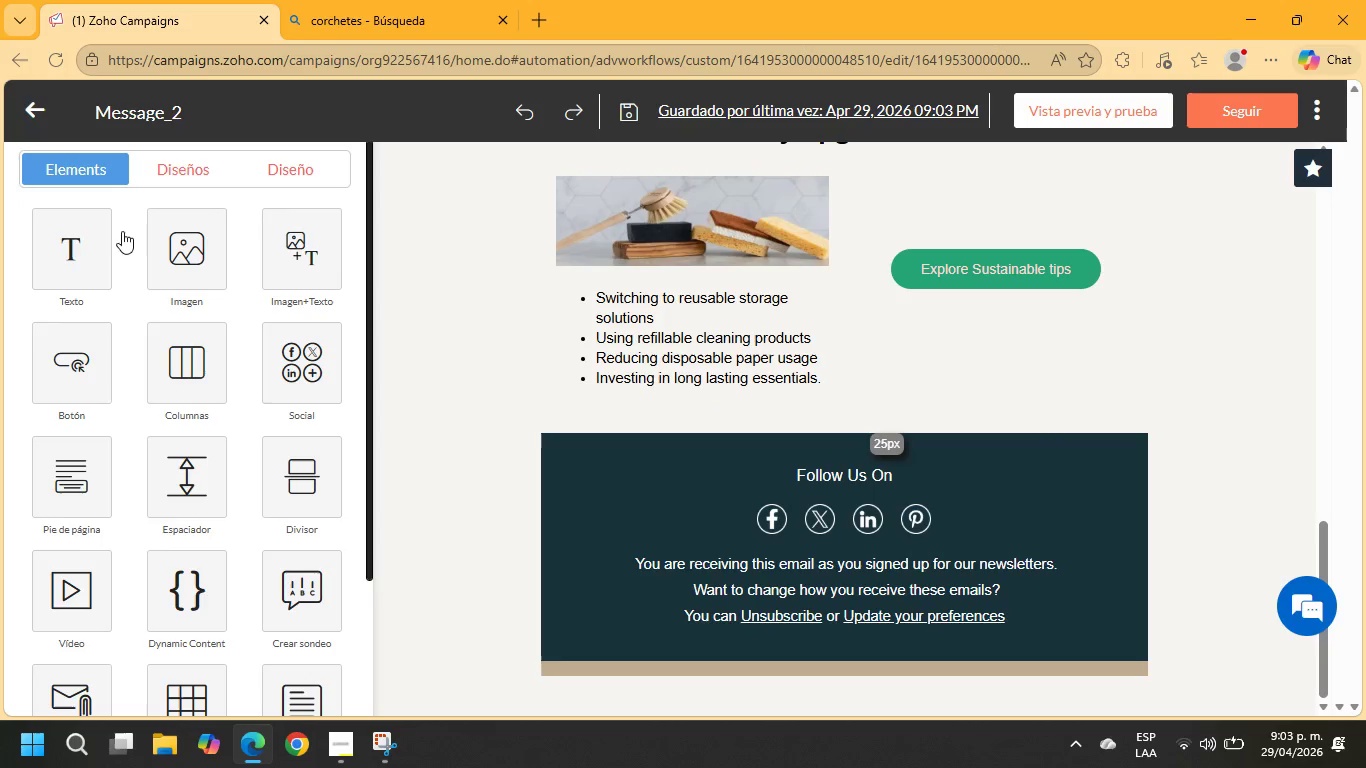 
left_click_drag(start_coordinate=[75, 240], to_coordinate=[748, 457])
 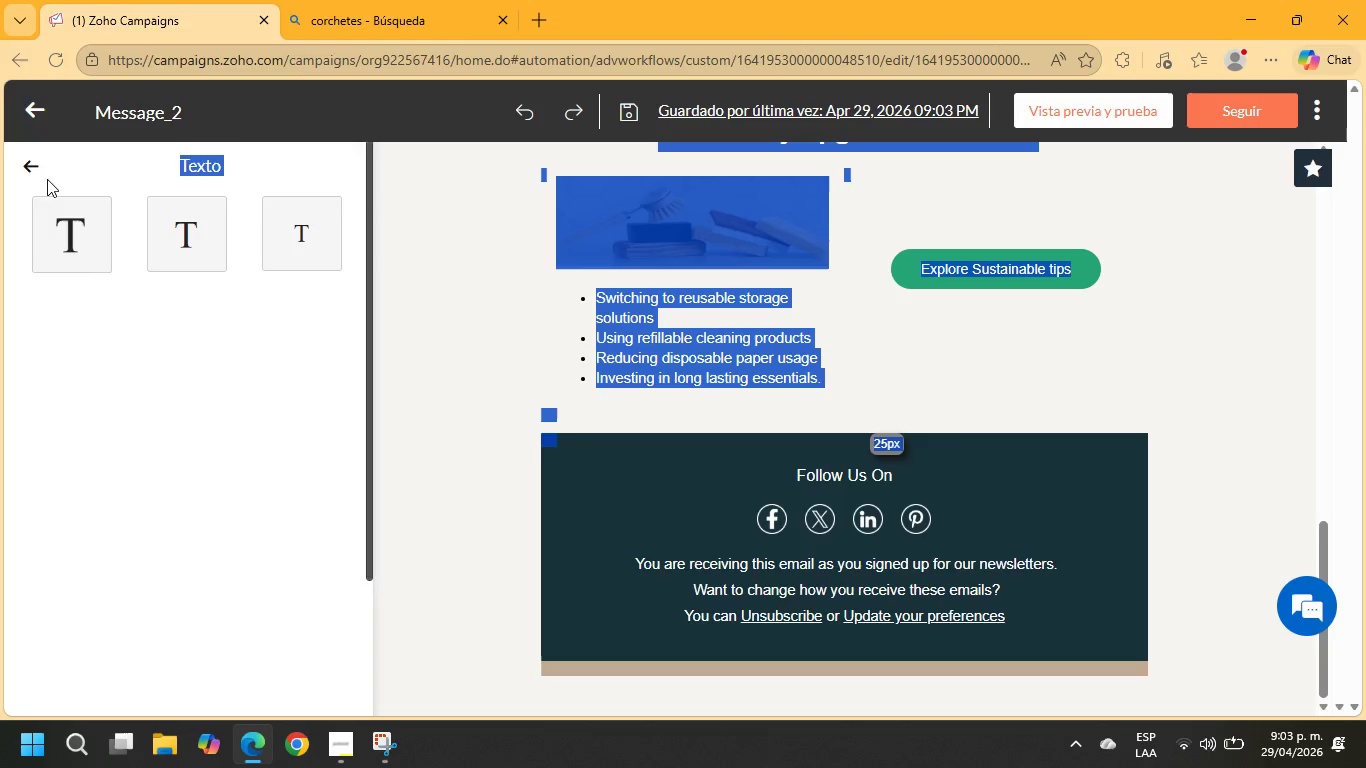 
left_click([28, 166])
 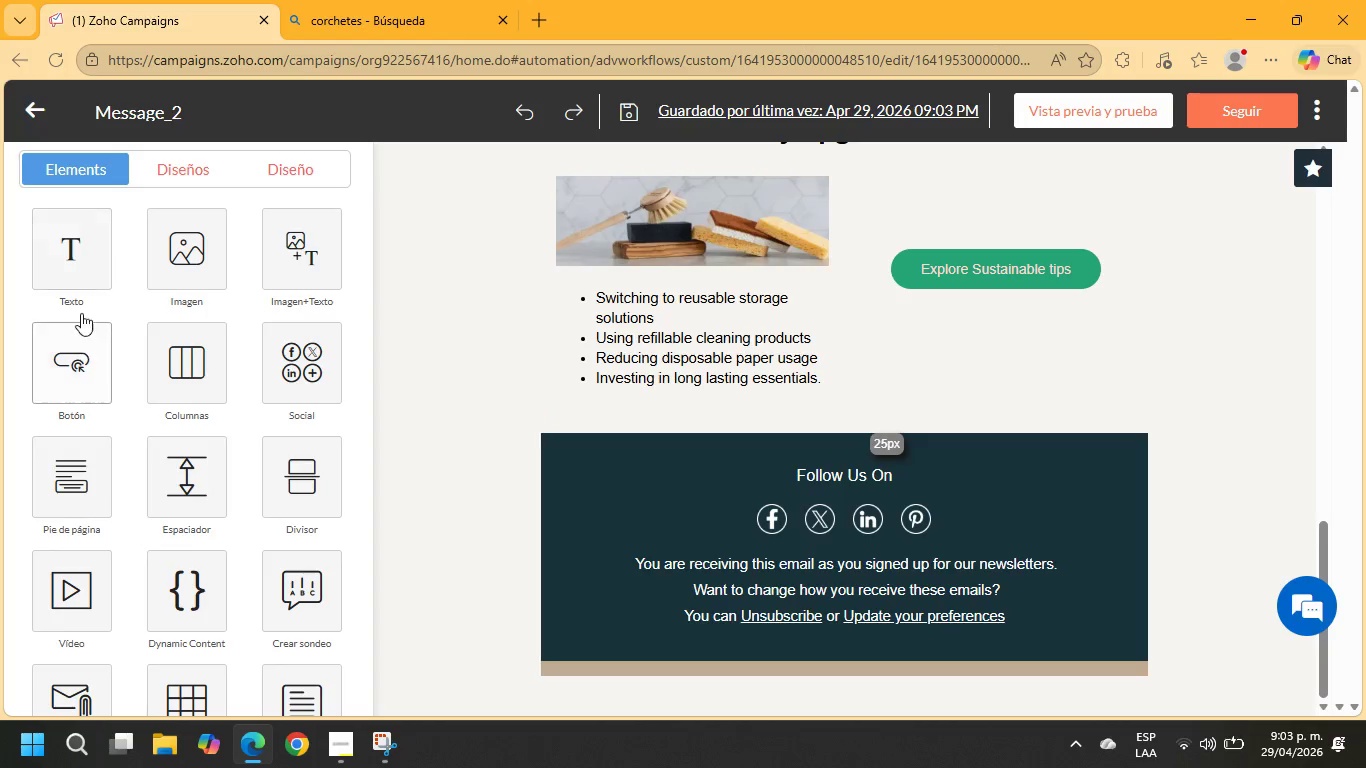 
left_click([76, 252])
 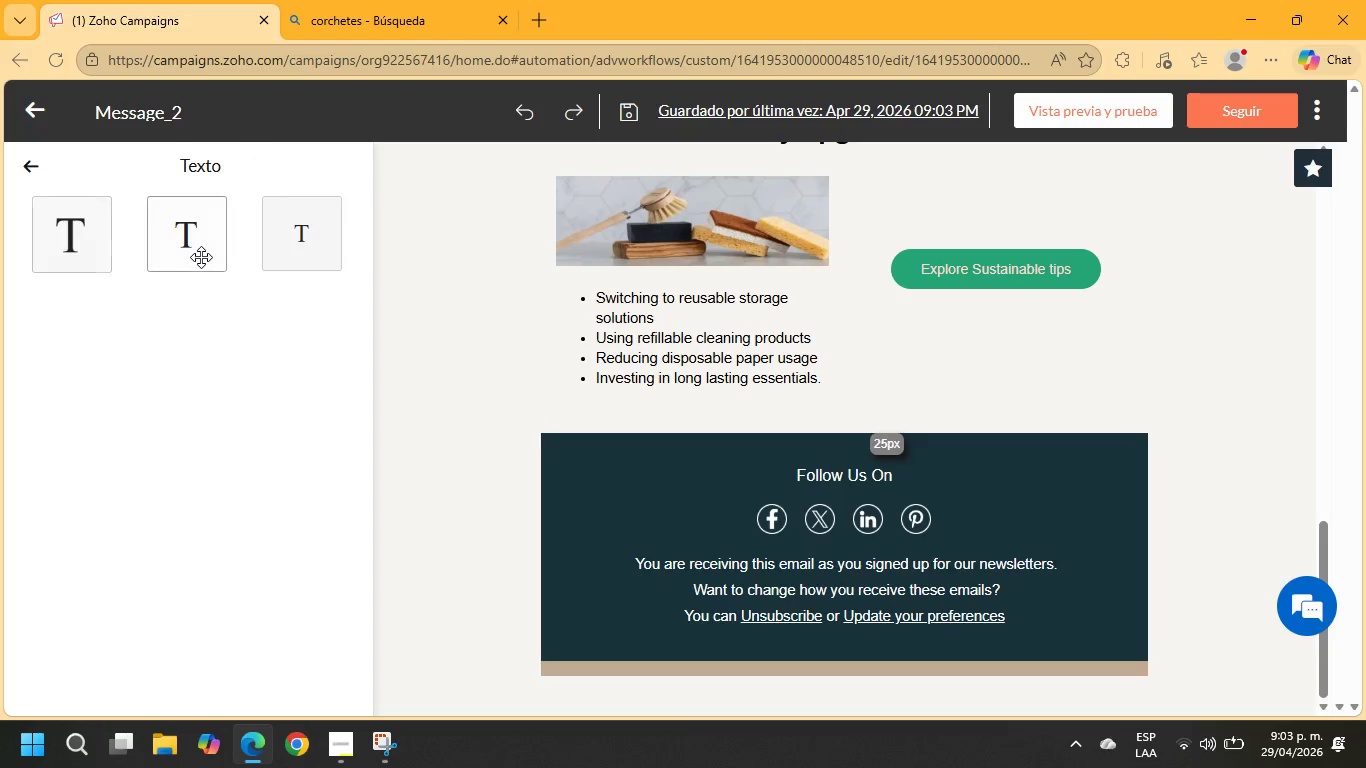 
left_click_drag(start_coordinate=[202, 252], to_coordinate=[820, 371])
 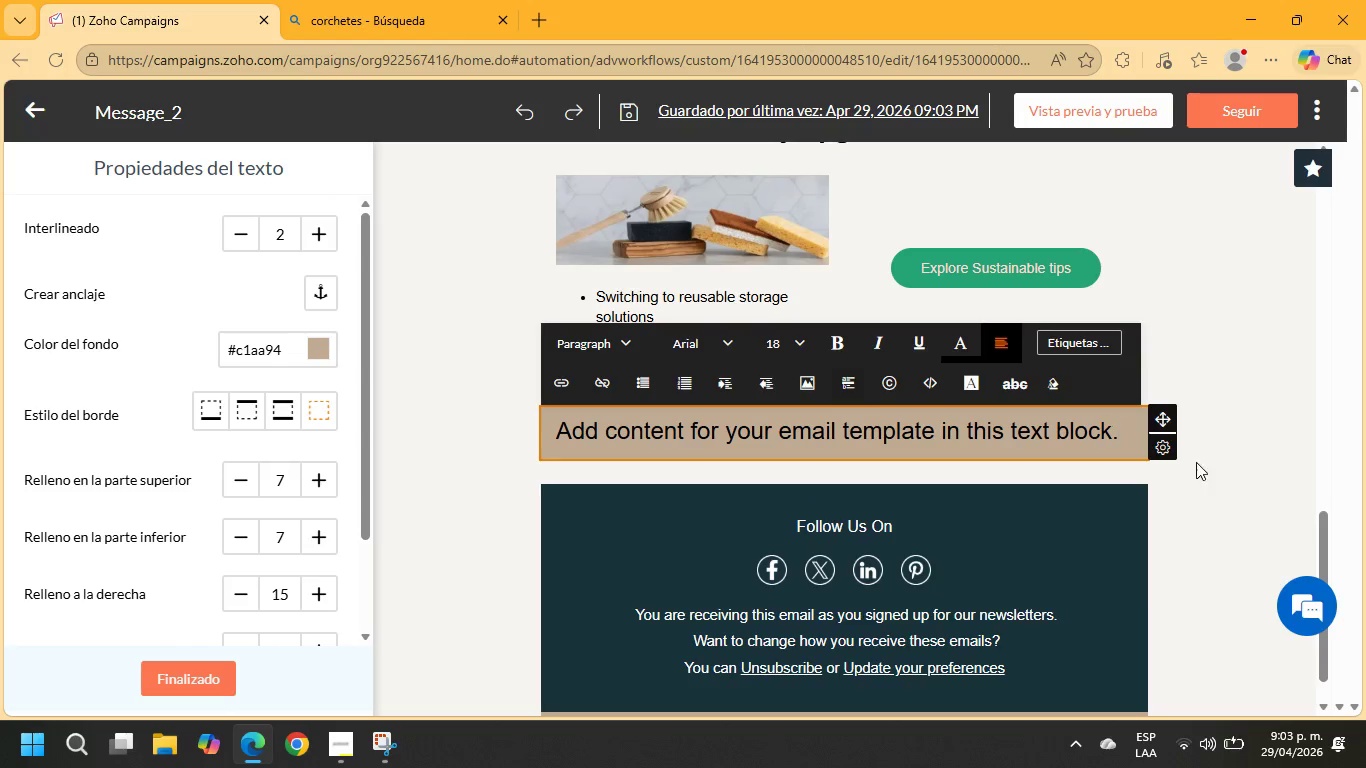 
left_click_drag(start_coordinate=[1114, 435], to_coordinate=[292, 346])
 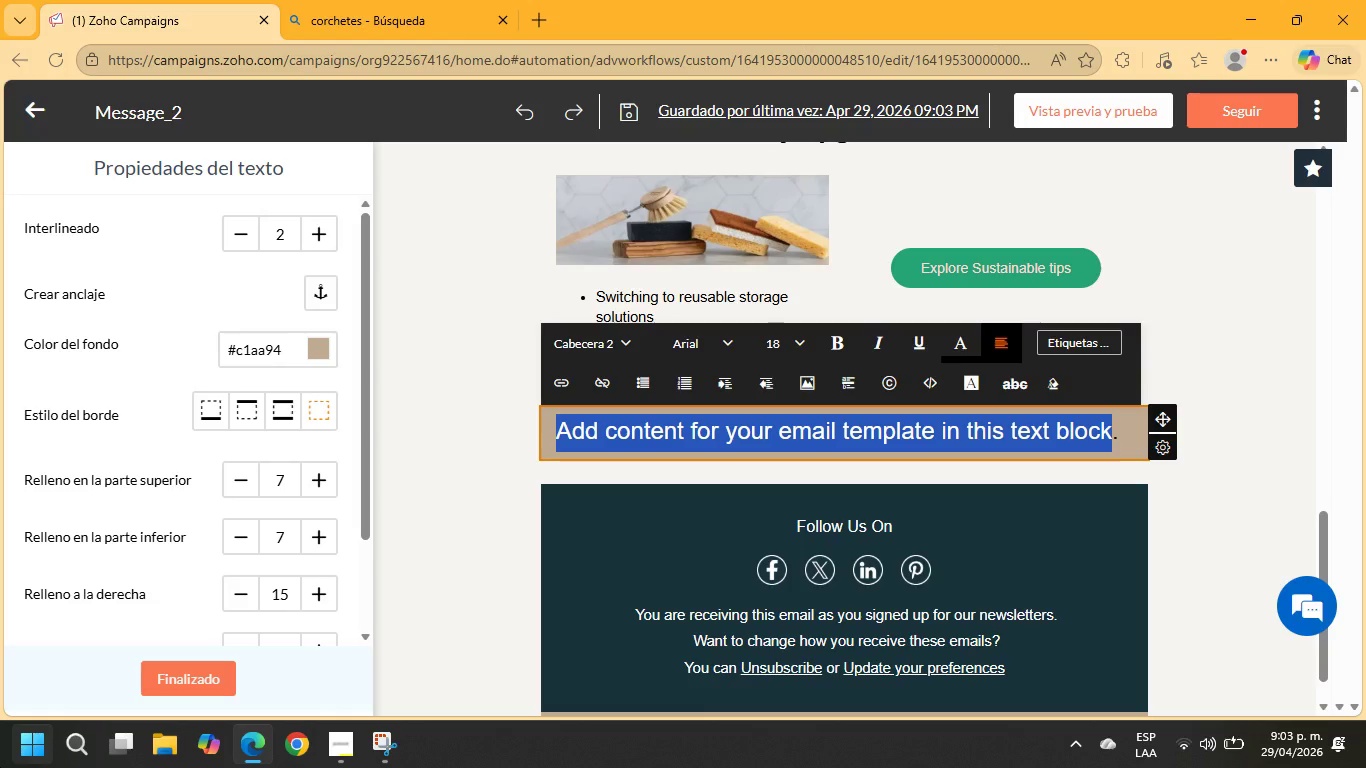 
type(sista)
key(Backspace)
key(Backspace)
key(Backspace)
key(Backspace)
key(Backspace)
type(Sustainability is not a bout doing everythong at once)
 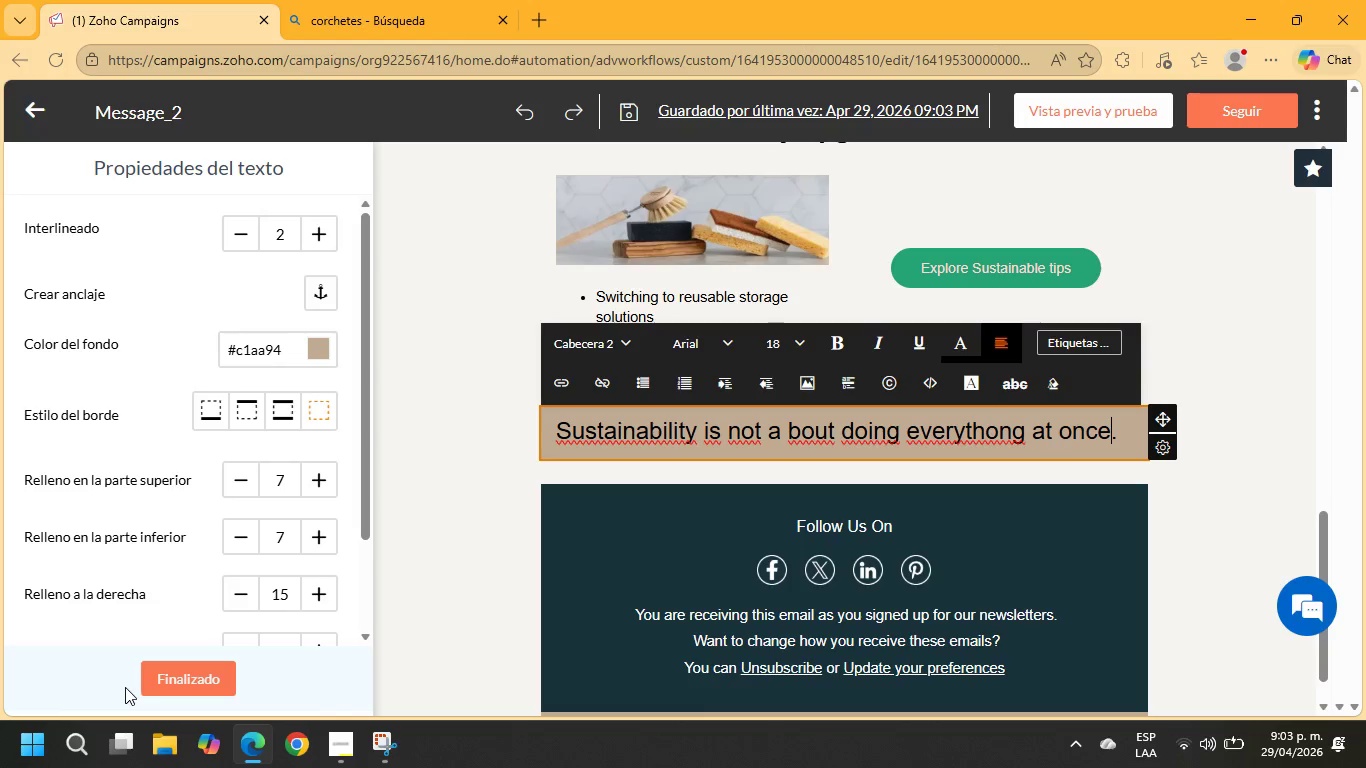 
key(ArrowLeft)
 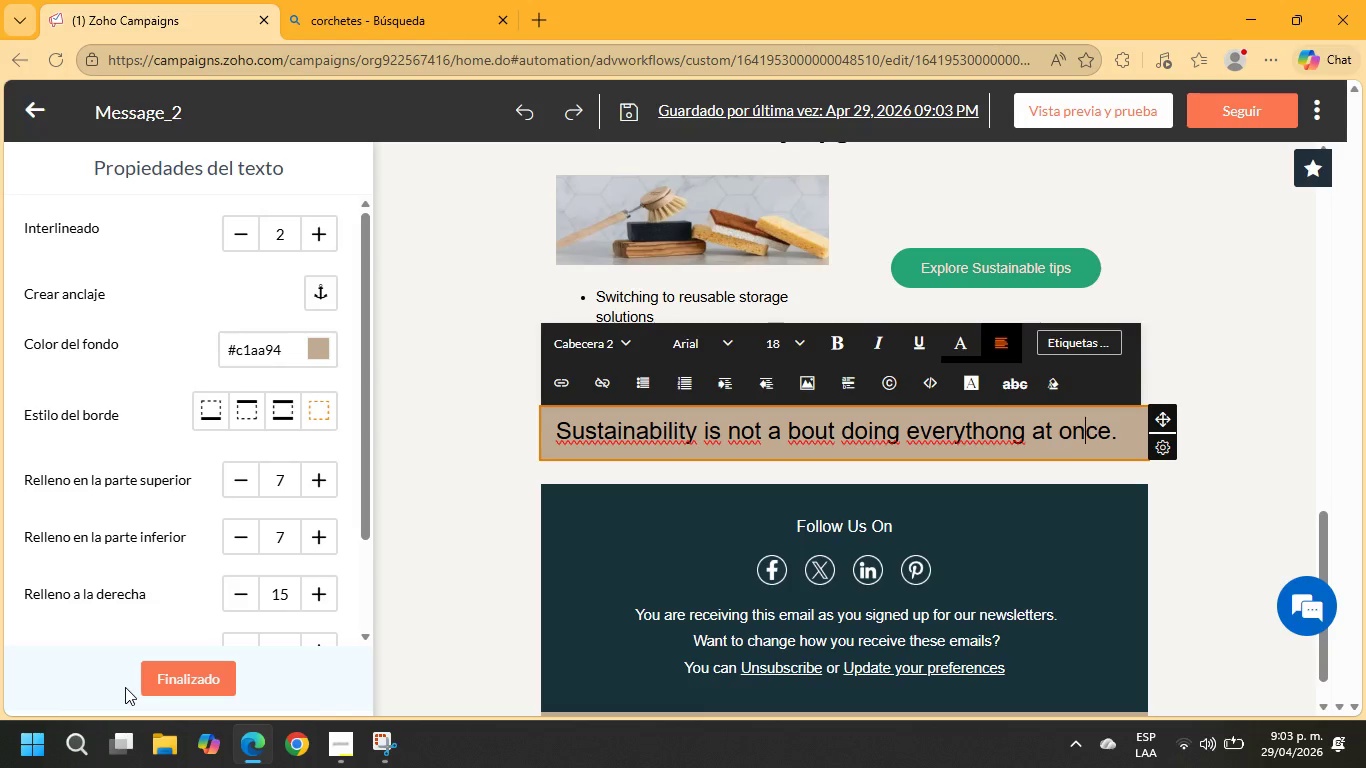 
key(ArrowLeft)
 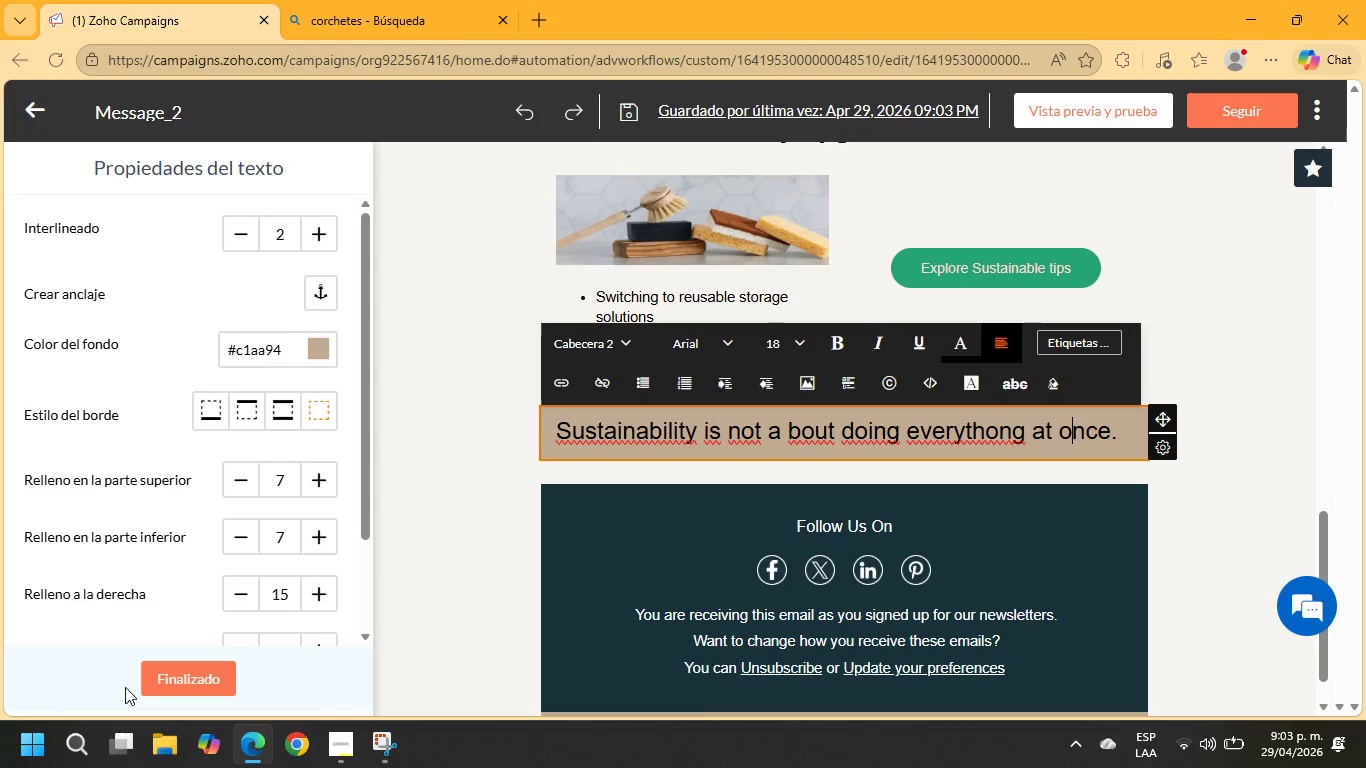 
key(ArrowLeft)
 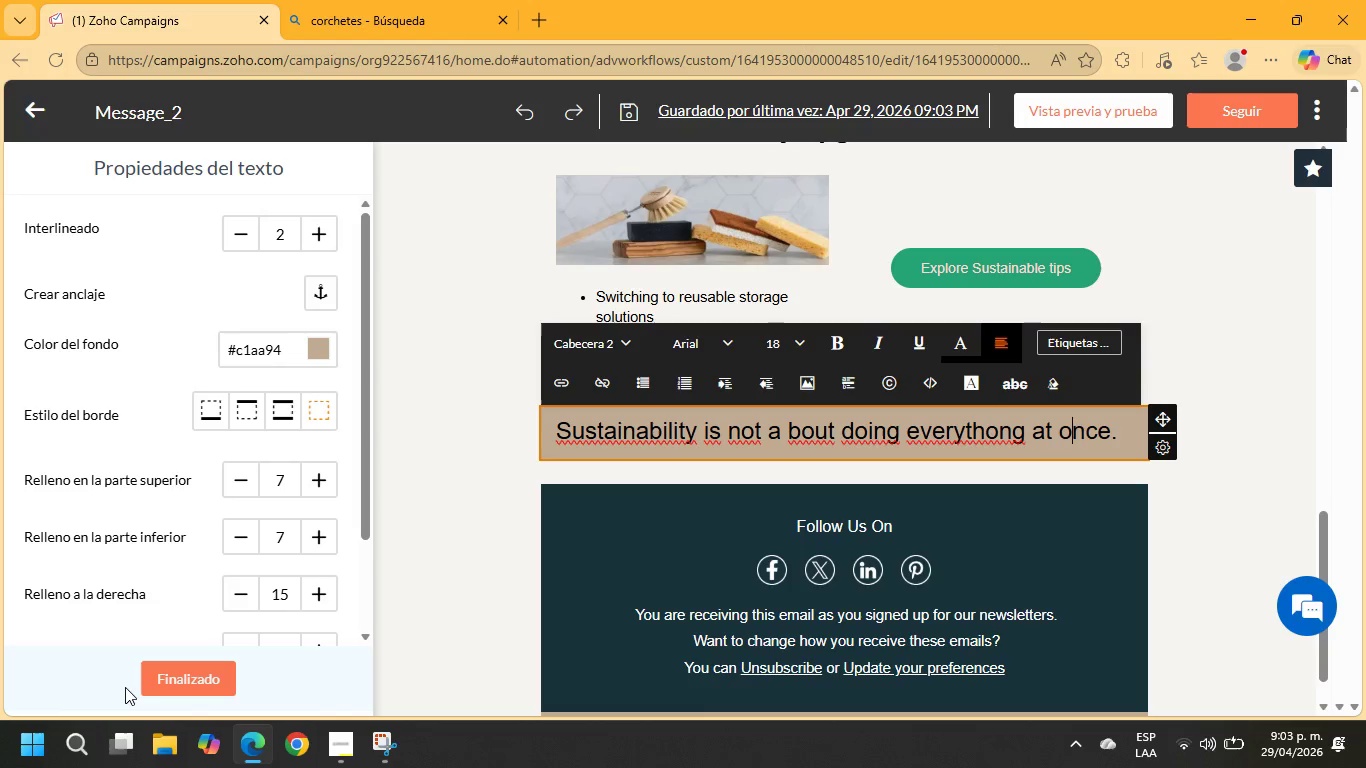 
key(ArrowLeft)
 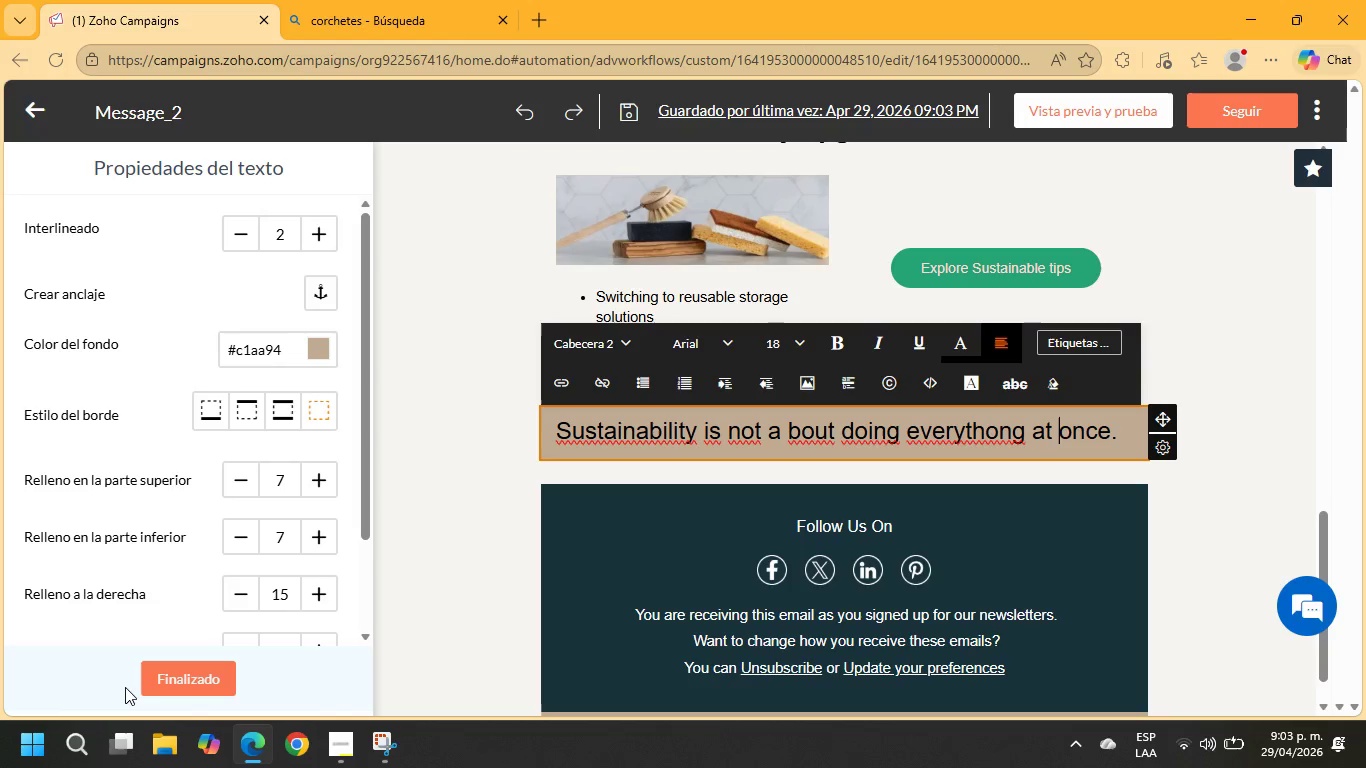 
key(ArrowLeft)
 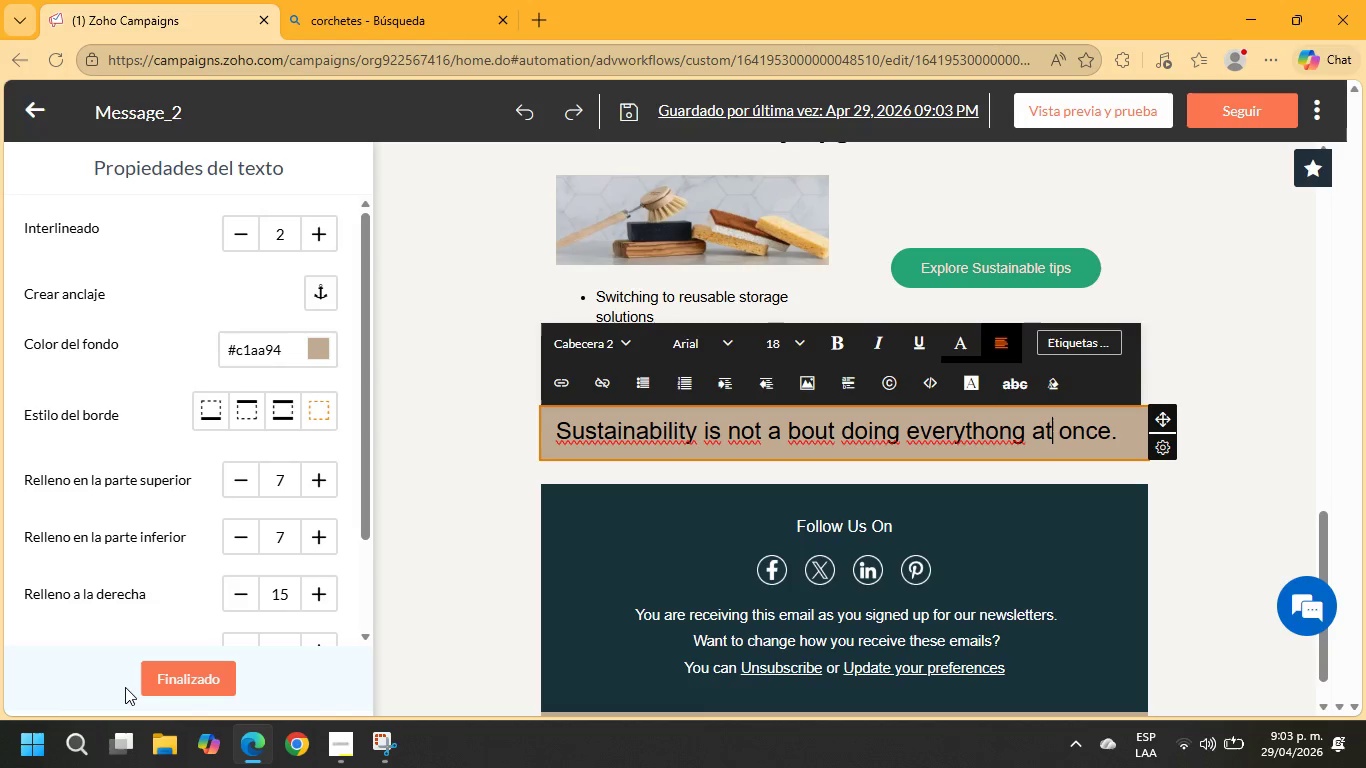 
key(ArrowLeft)
 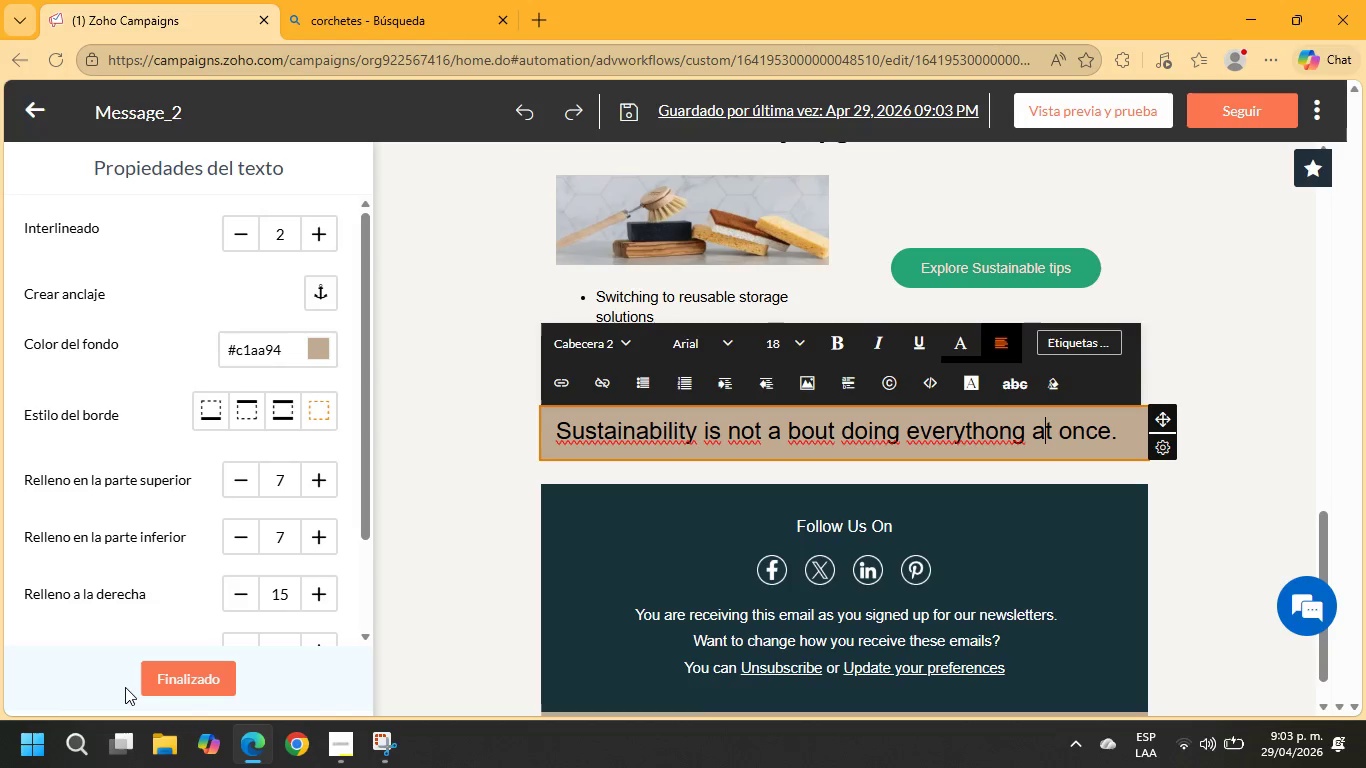 
key(ArrowLeft)
 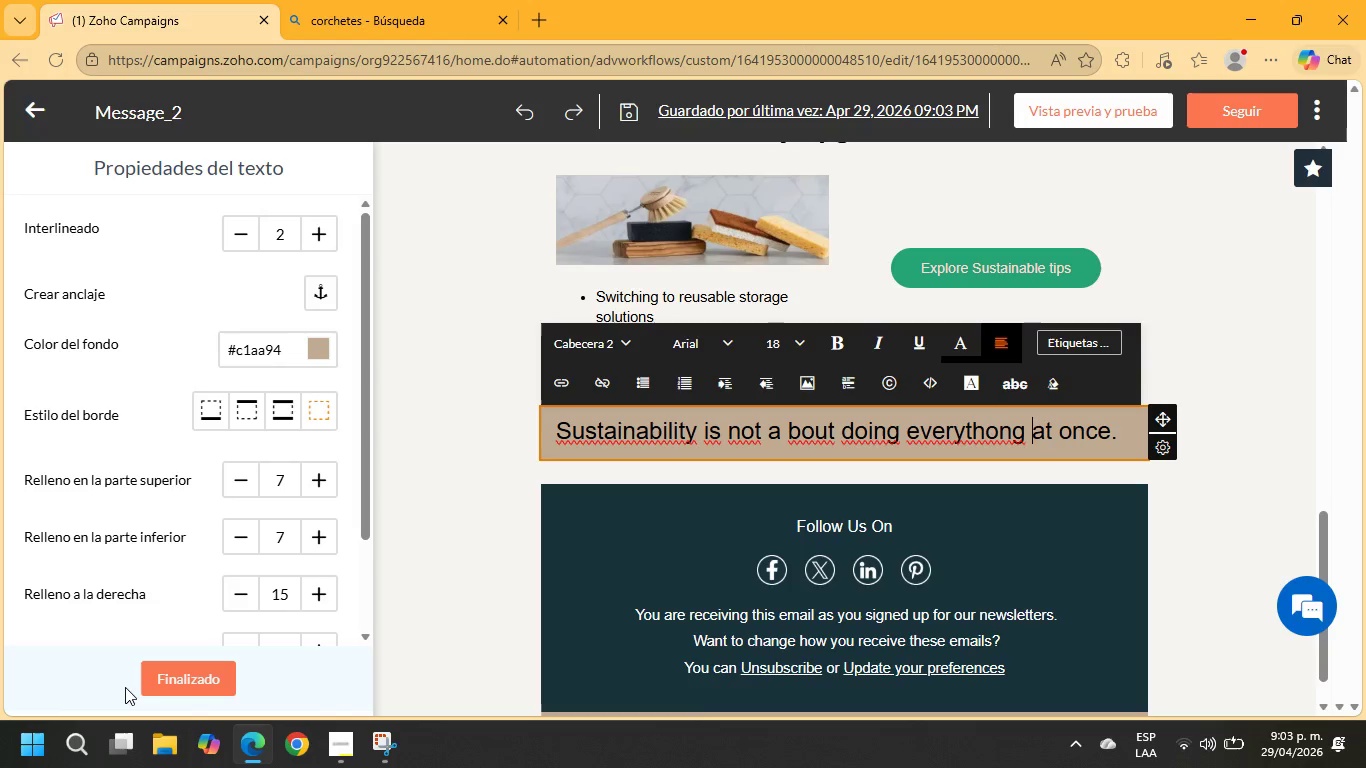 
key(ArrowLeft)
 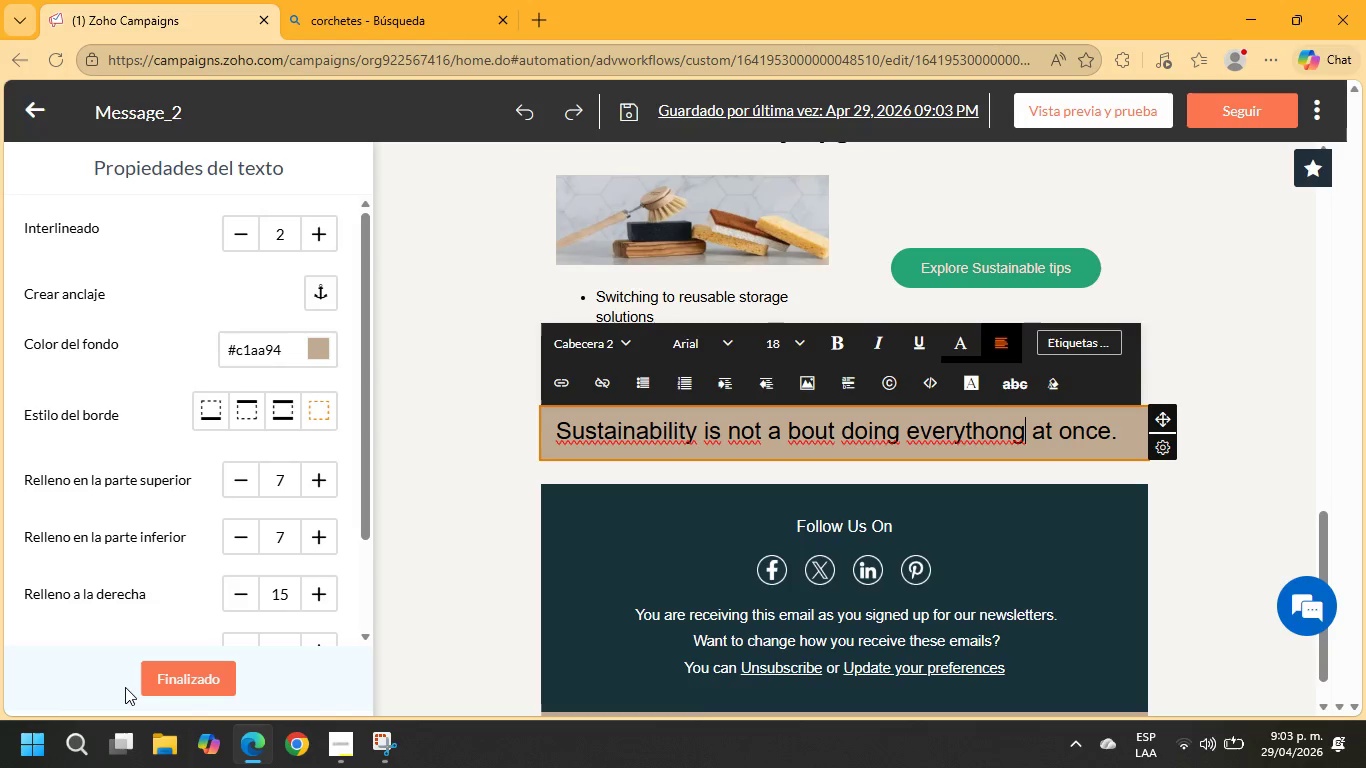 
key(ArrowLeft)
 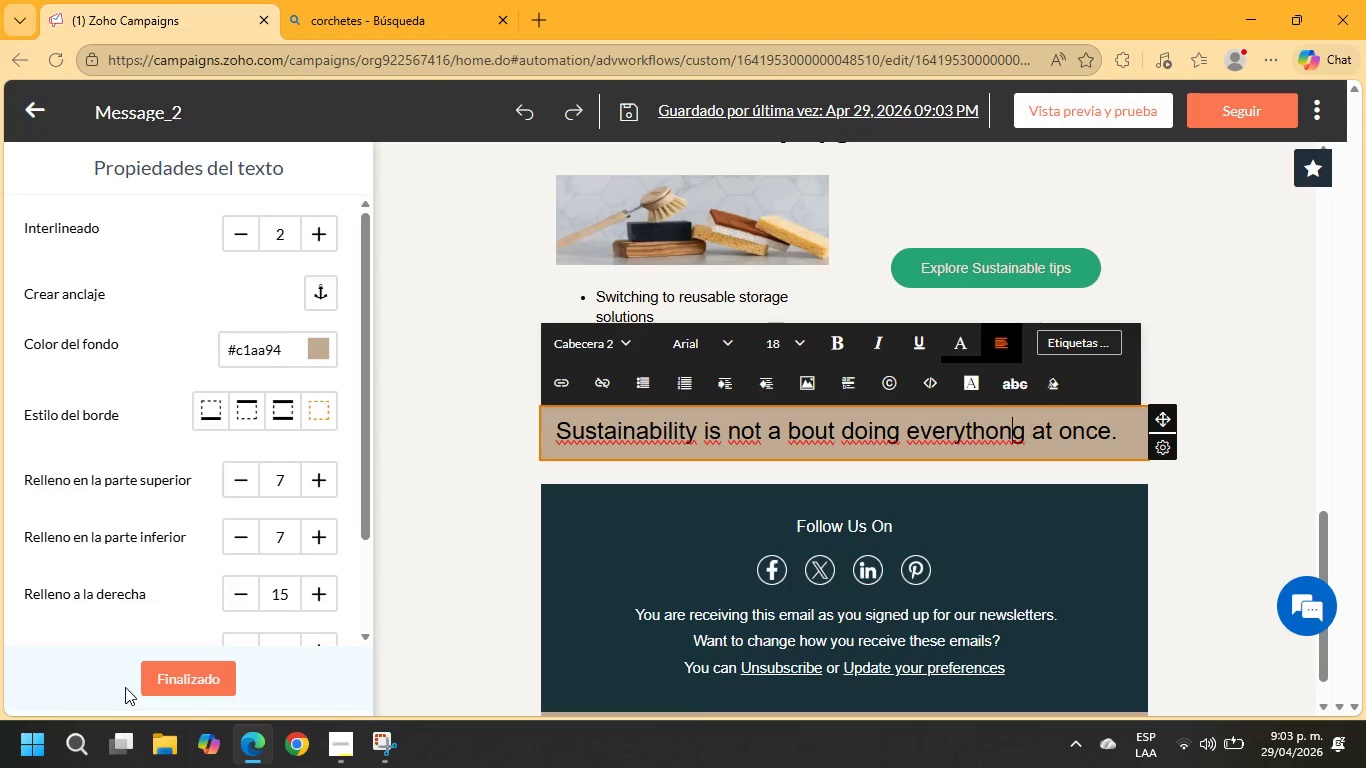 
key(ArrowLeft)
 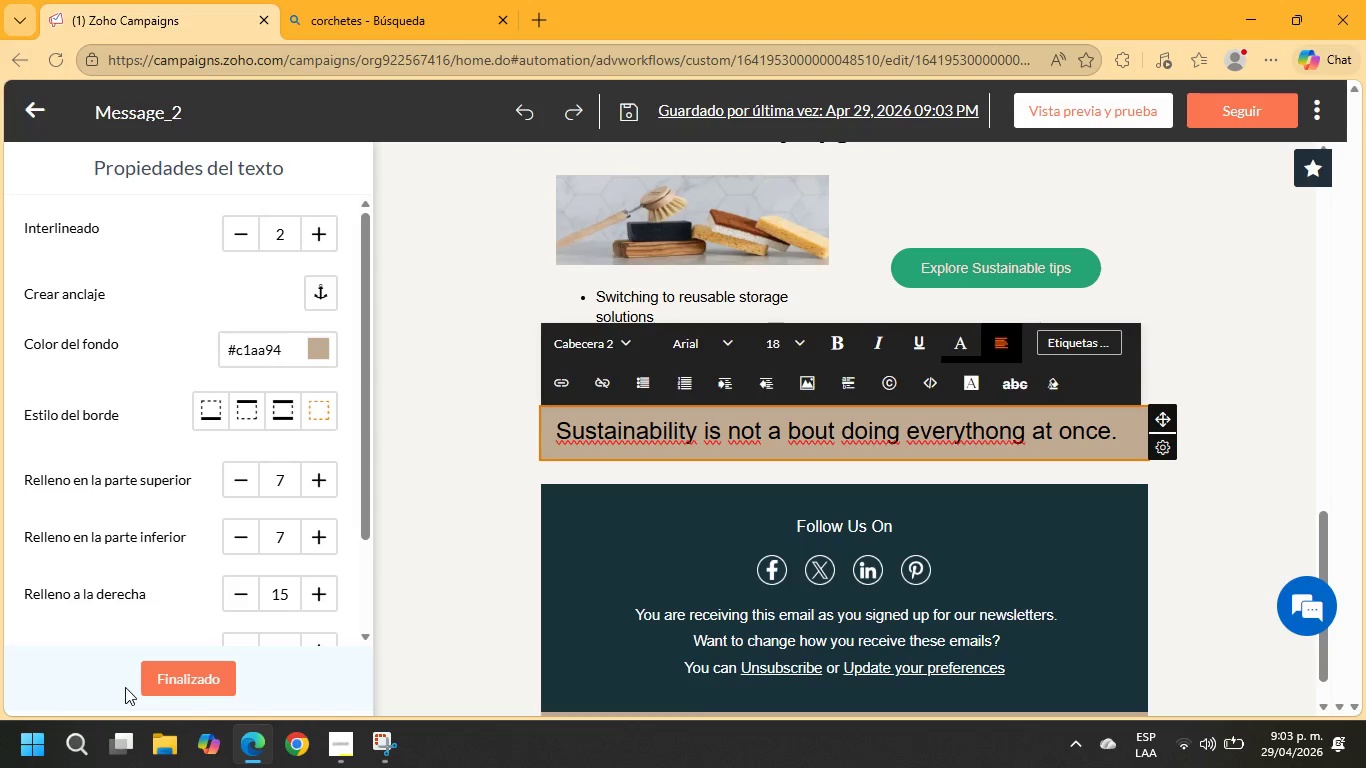 
key(Backspace)
 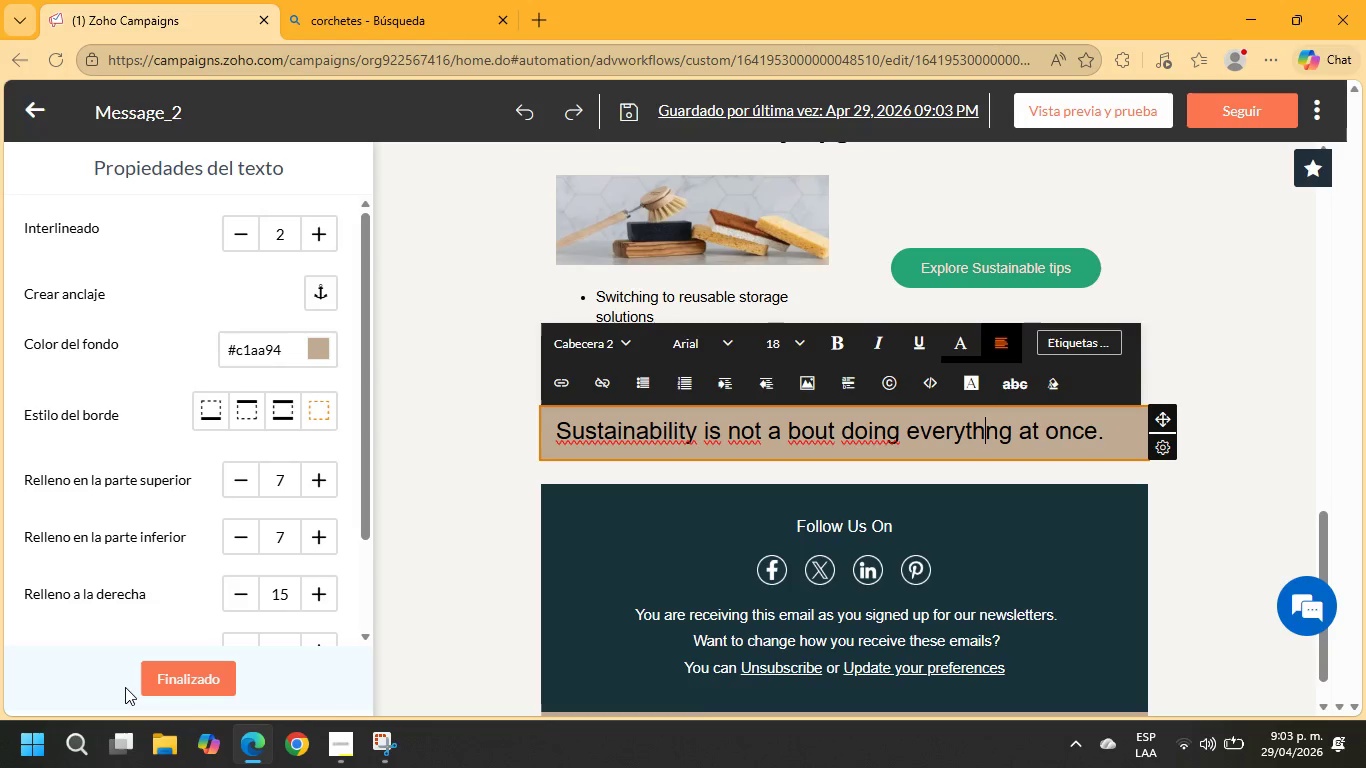 
key(I)
 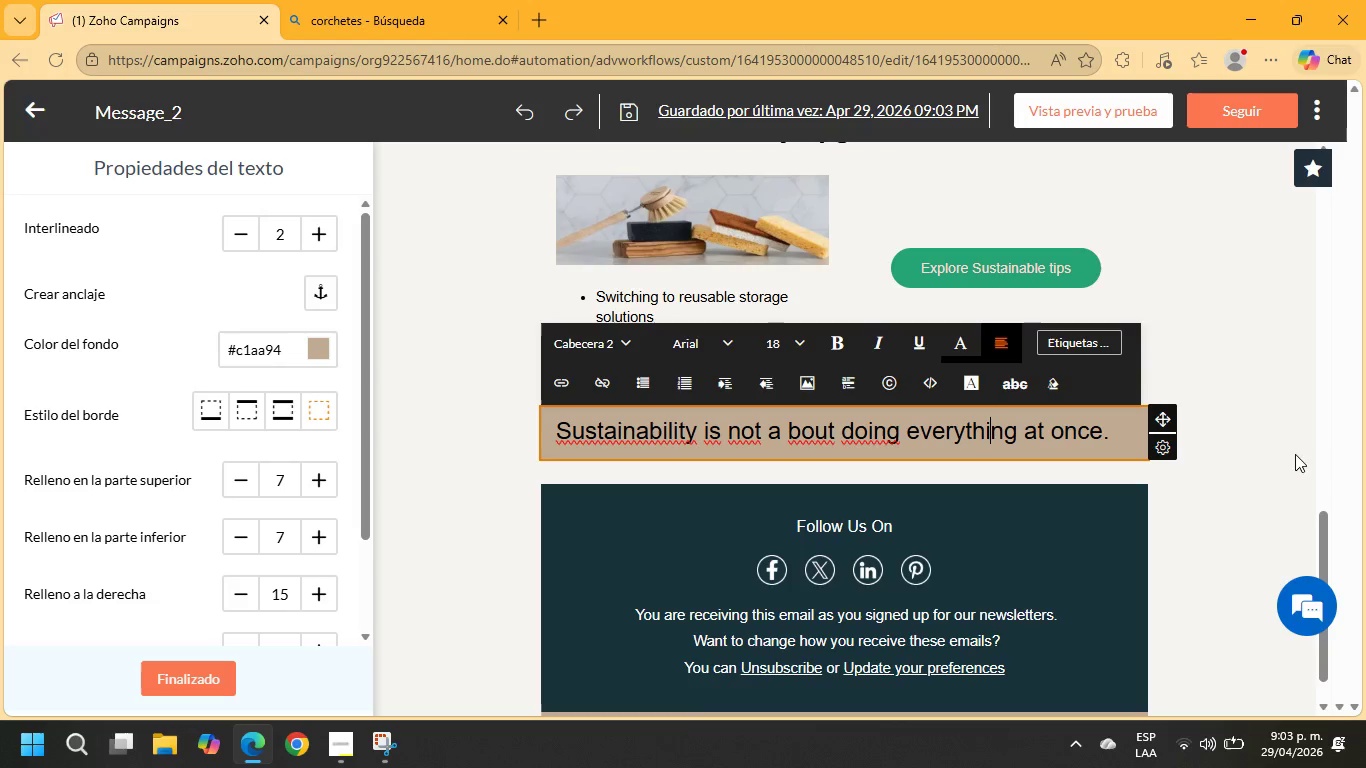 
left_click_drag(start_coordinate=[1118, 434], to_coordinate=[538, 385])
 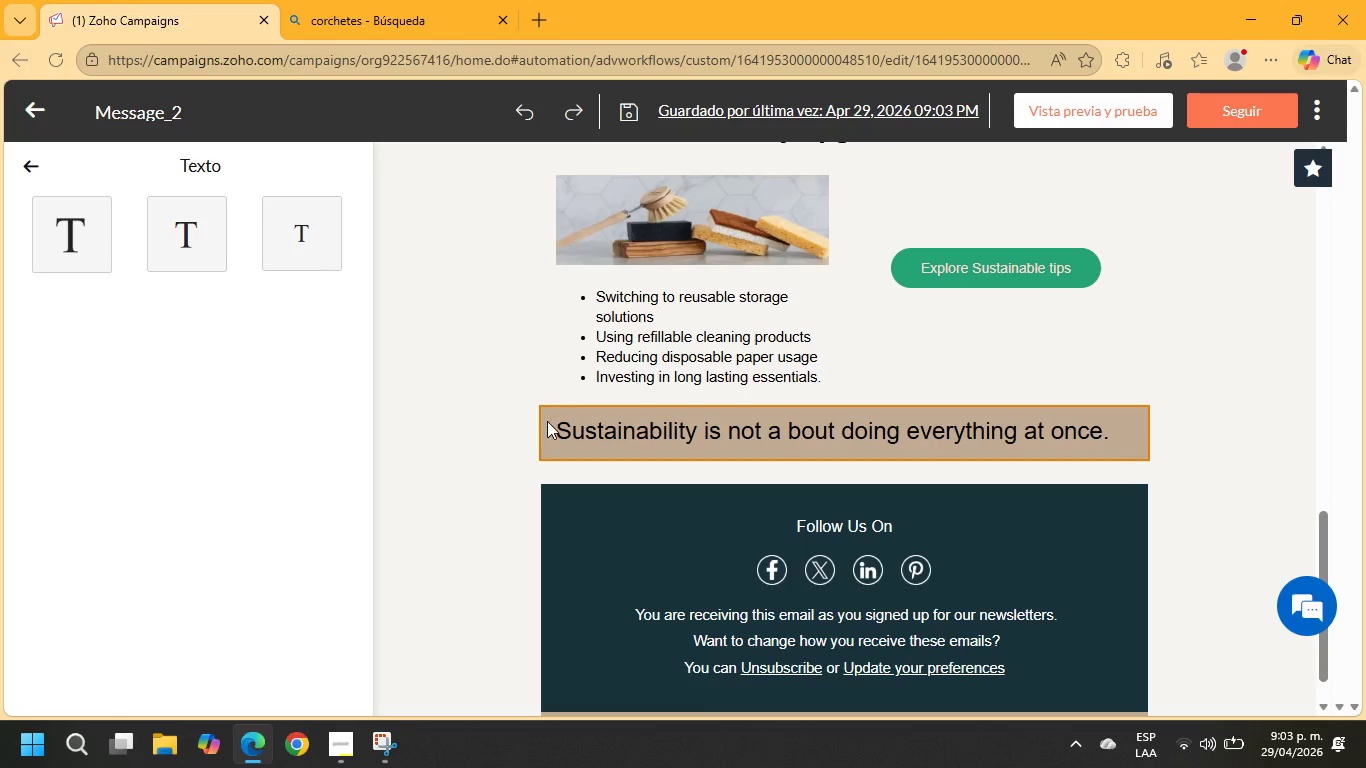 
left_click_drag(start_coordinate=[558, 431], to_coordinate=[1128, 505])
 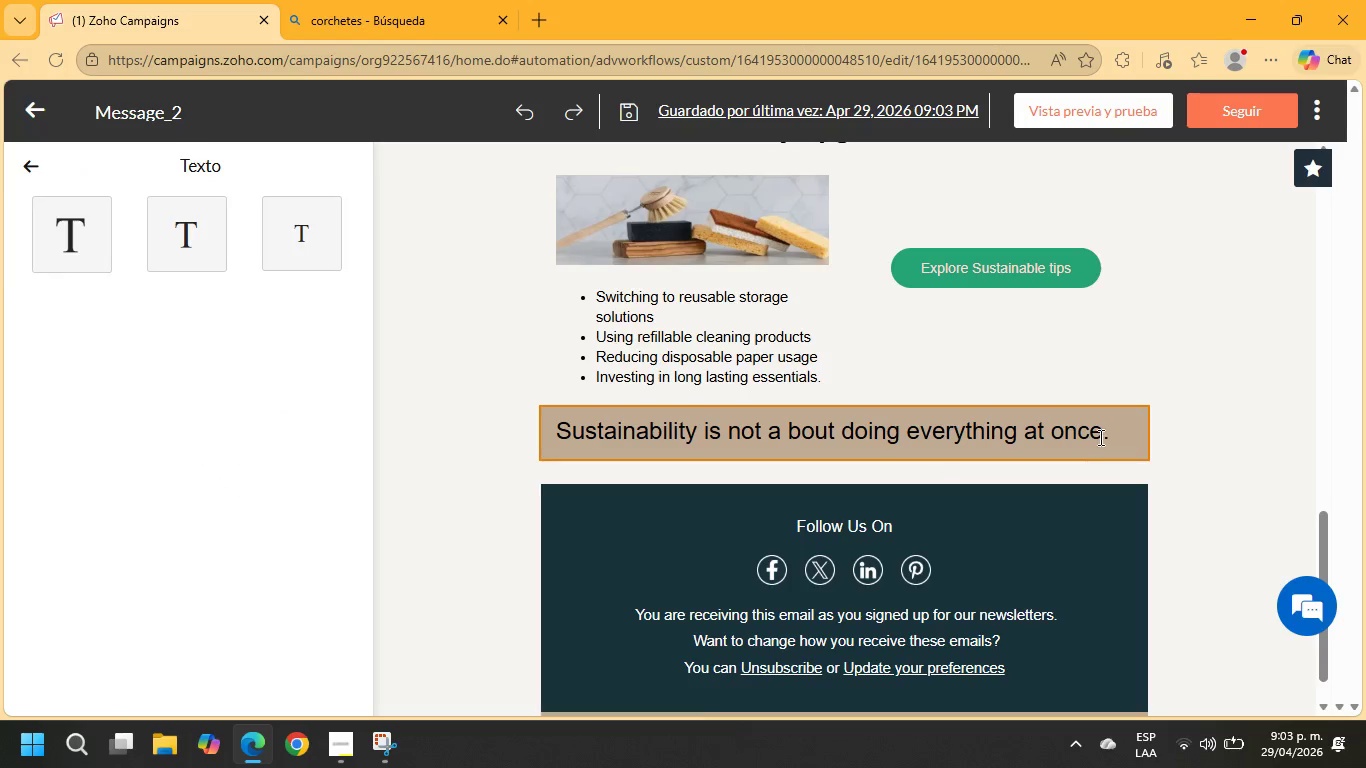 
left_click_drag(start_coordinate=[1106, 435], to_coordinate=[548, 386])
 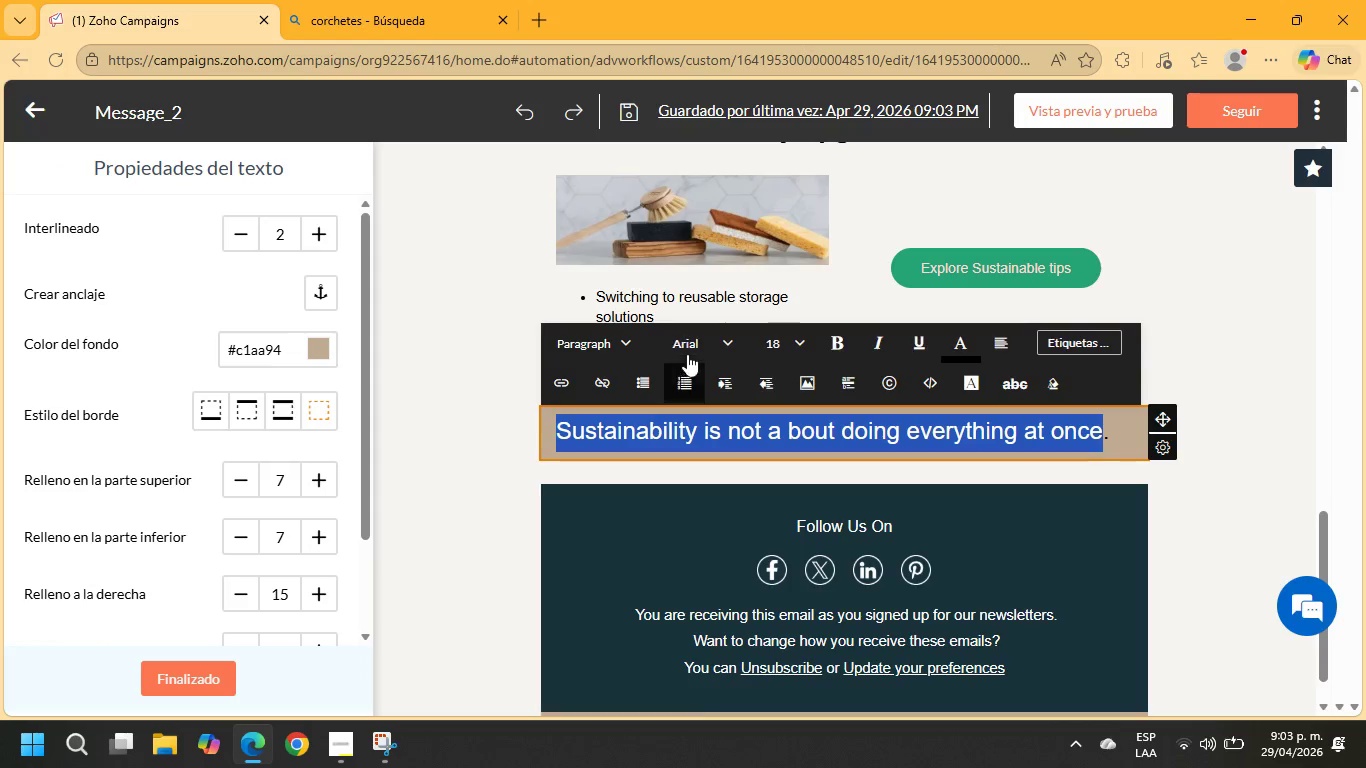 
left_click([689, 350])
 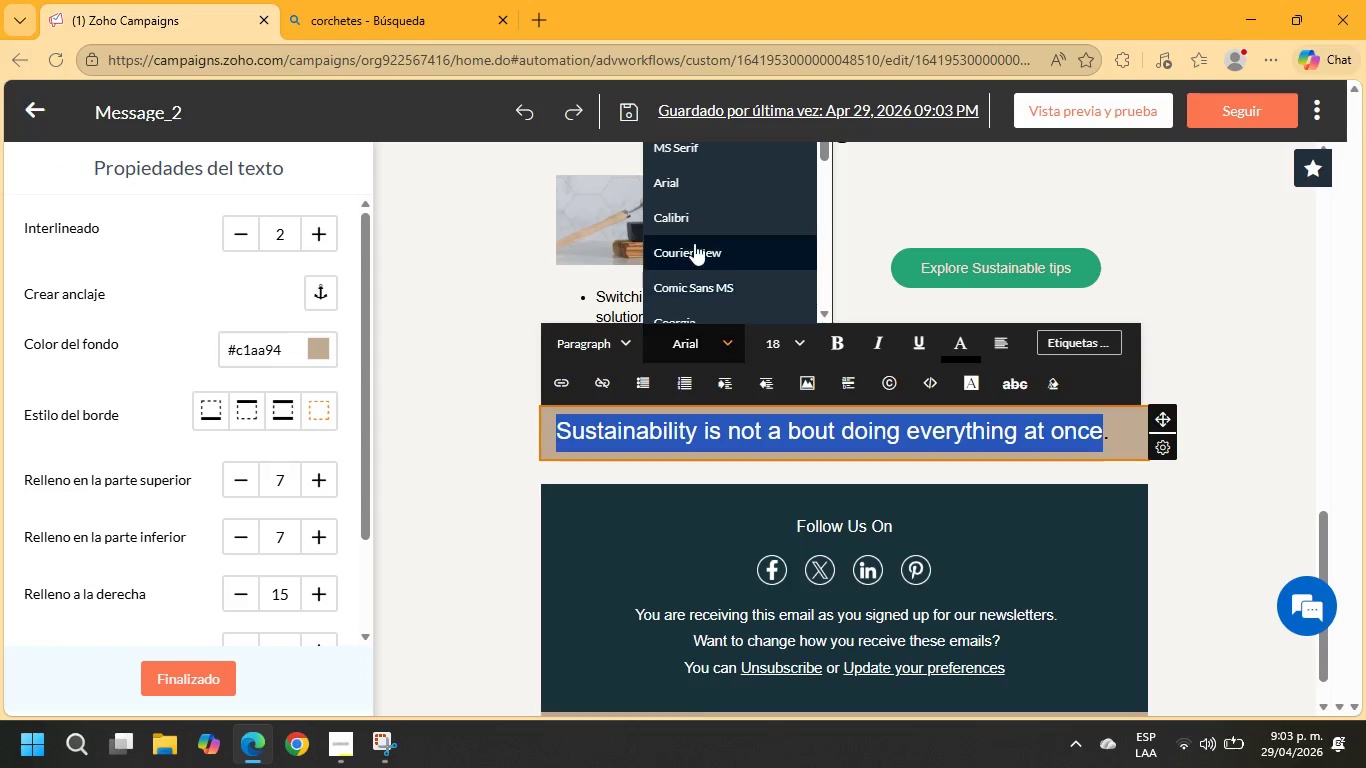 
scroll: coordinate [702, 229], scroll_direction: down, amount: 3.0
 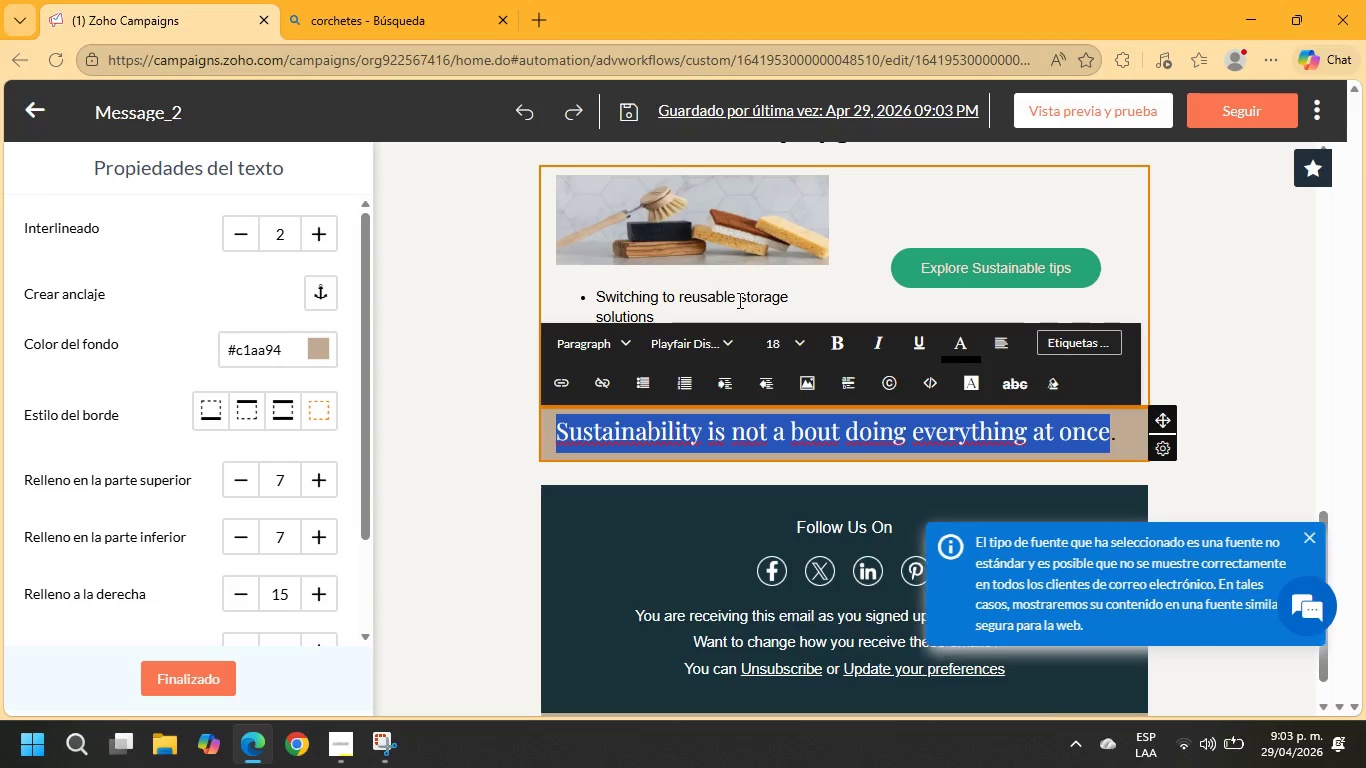 
left_click_drag(start_coordinate=[817, 374], to_coordinate=[590, 286])
 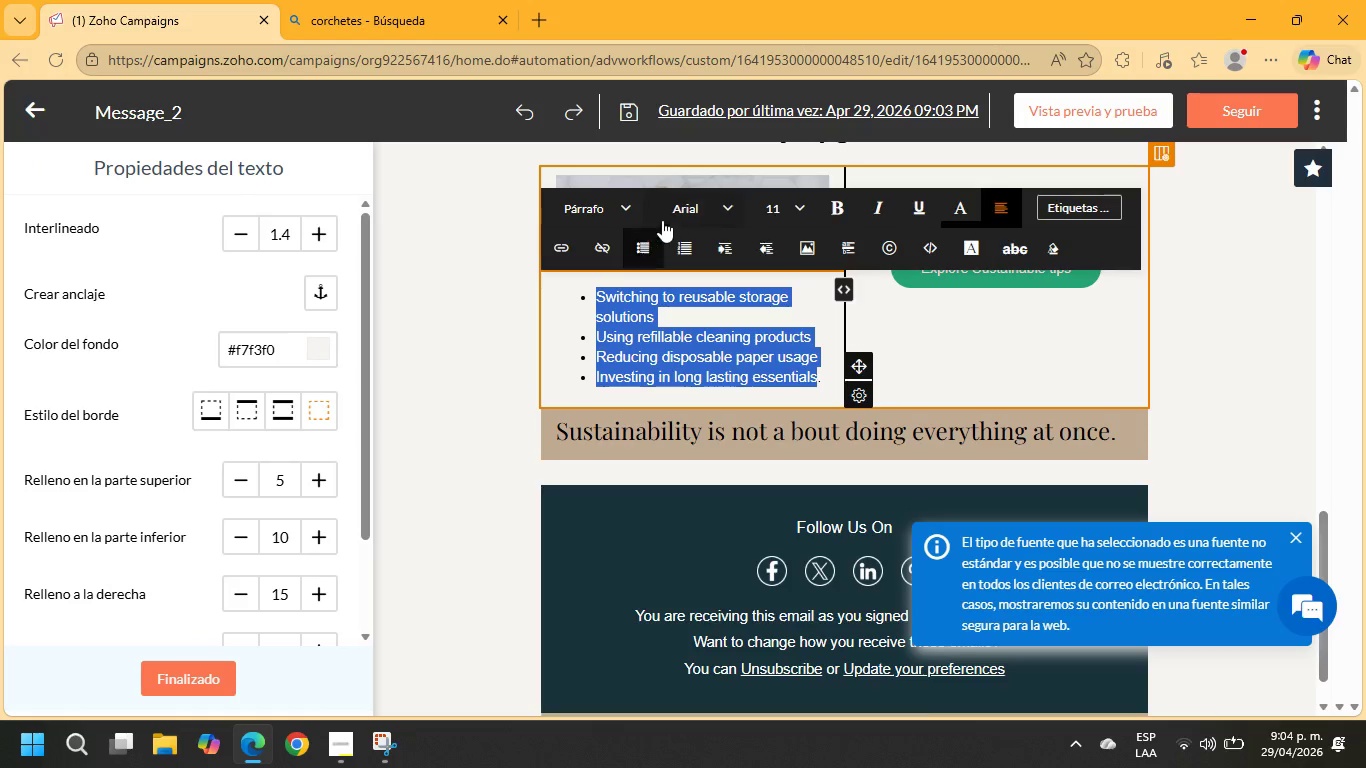 
left_click([668, 210])
 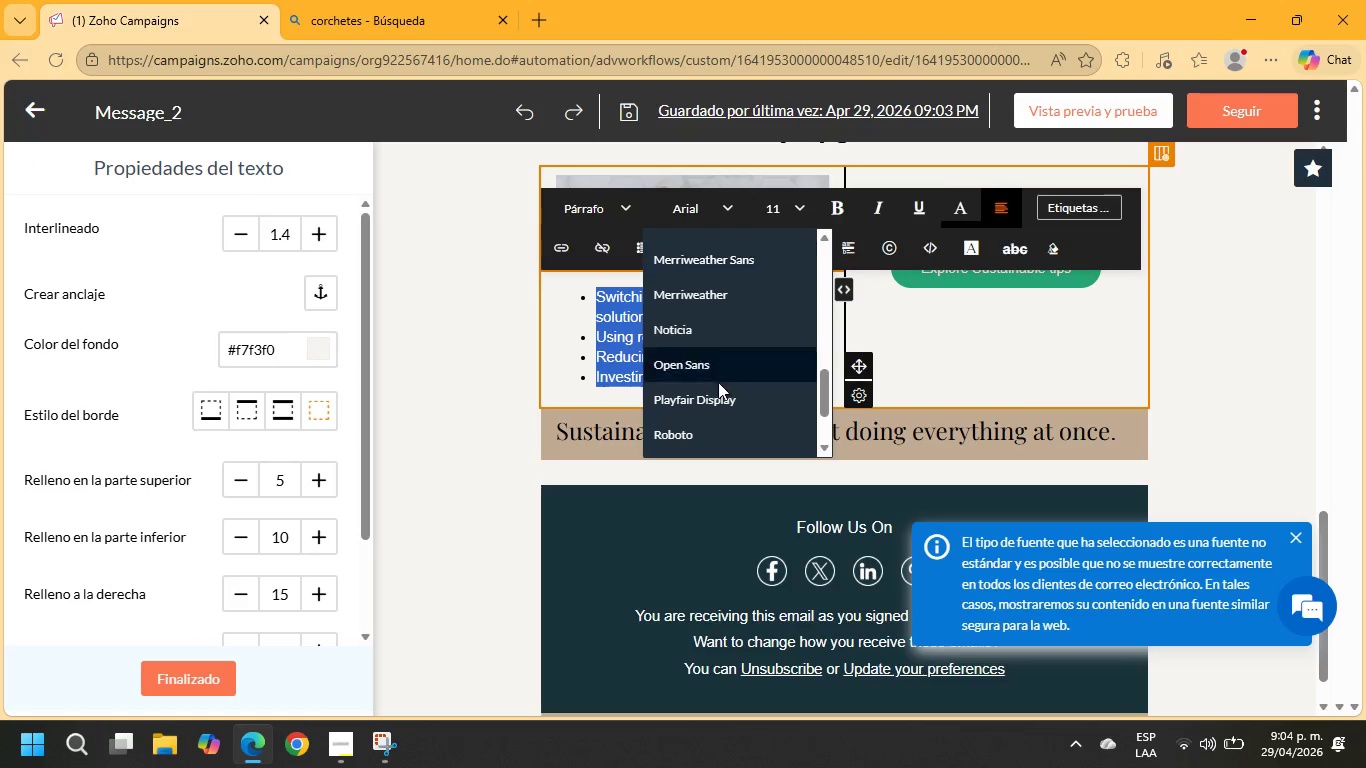 
left_click([722, 404])
 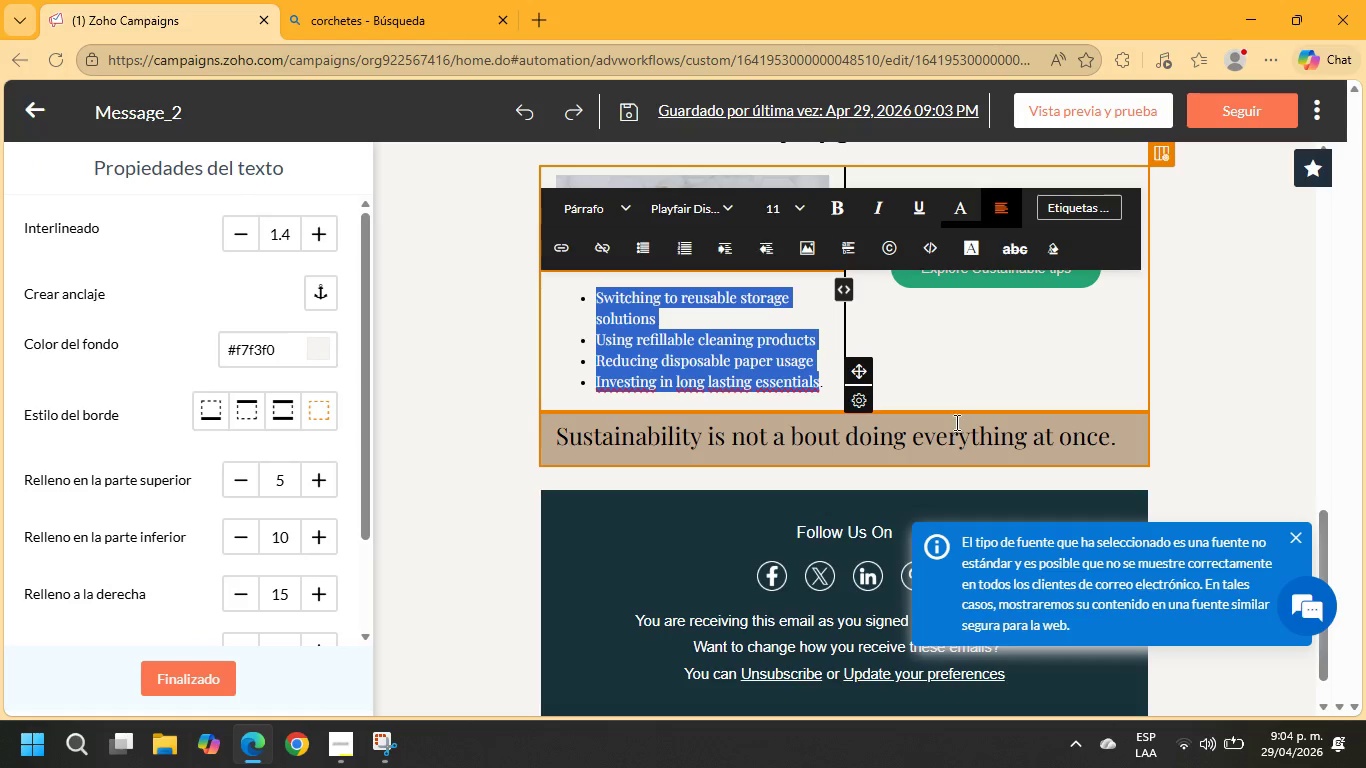 
scroll: coordinate [974, 375], scroll_direction: up, amount: 3.0
 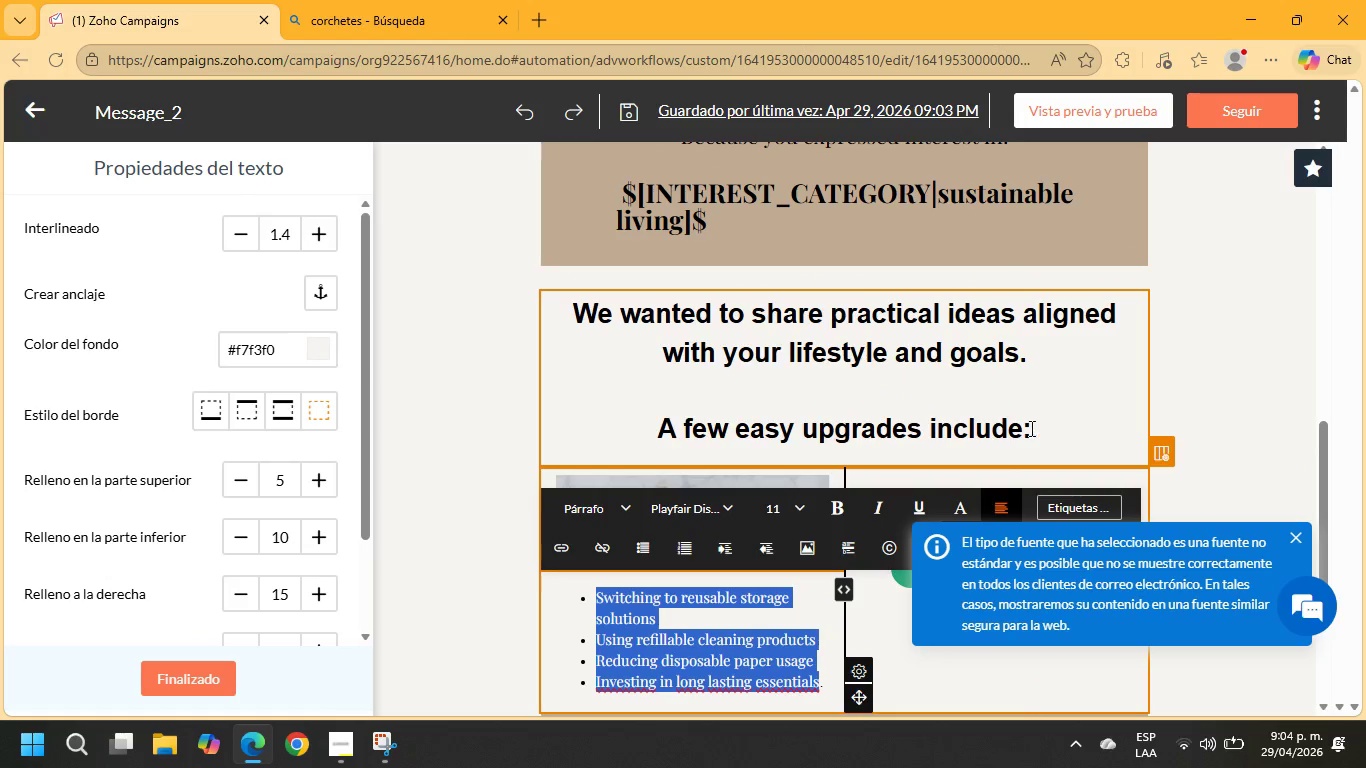 
left_click_drag(start_coordinate=[1029, 428], to_coordinate=[559, 282])
 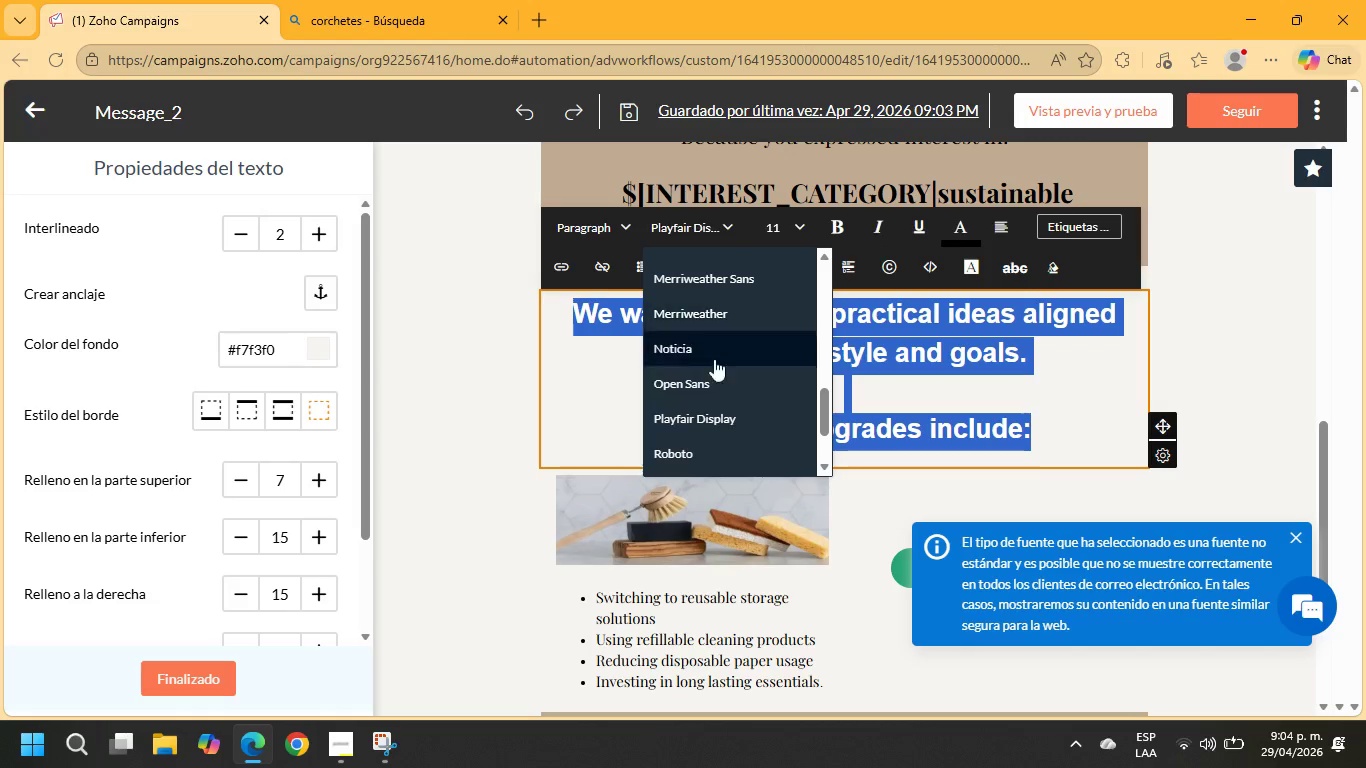 
left_click([734, 409])
 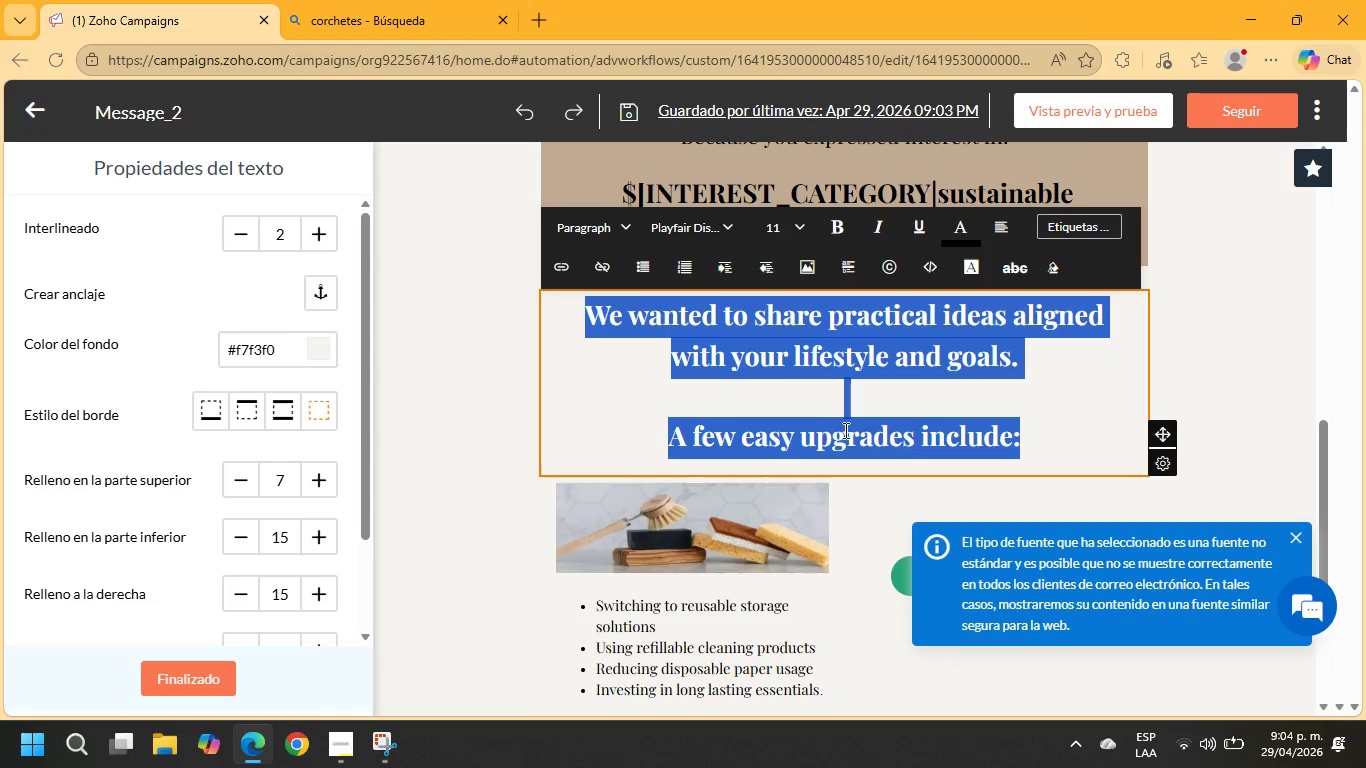 
scroll: coordinate [840, 432], scroll_direction: up, amount: 9.0
 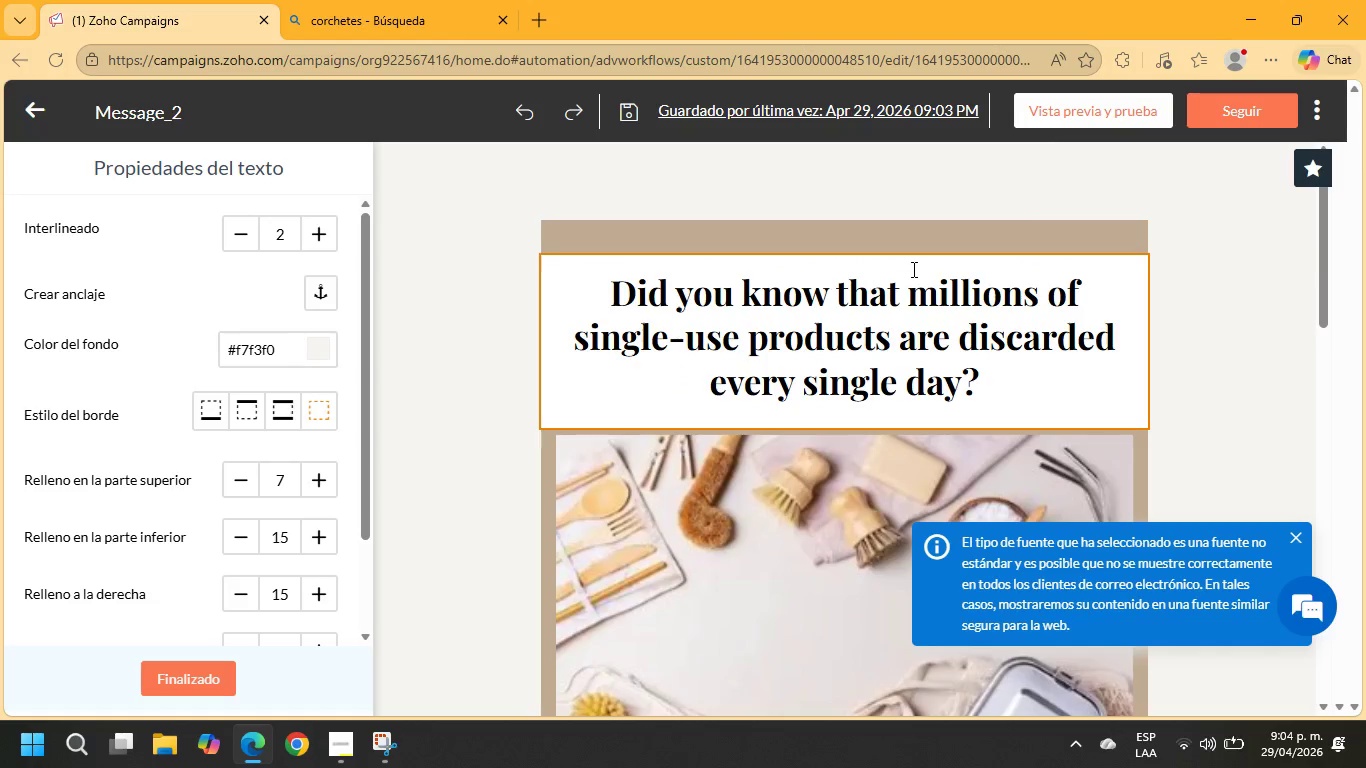 
scroll: coordinate [911, 299], scroll_direction: down, amount: 11.0
 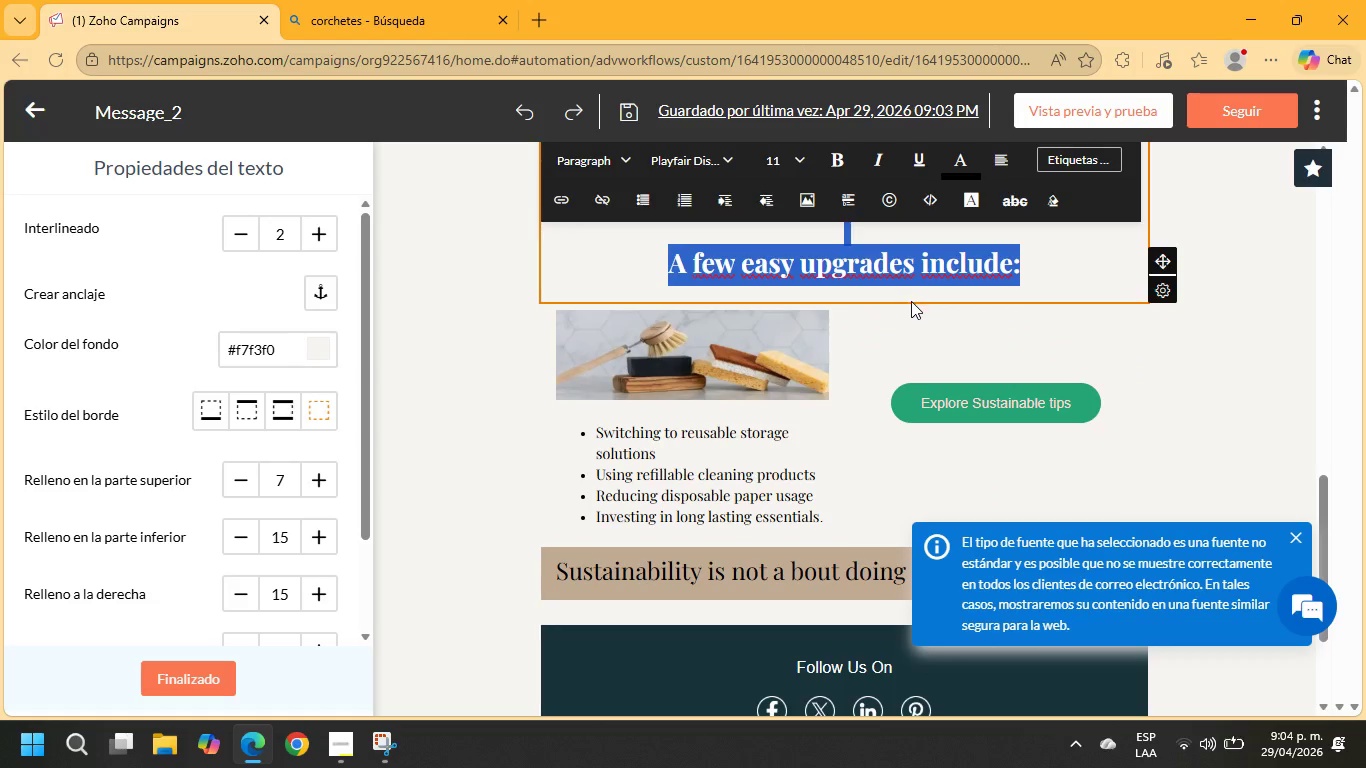 
scroll: coordinate [912, 303], scroll_direction: up, amount: 4.0
 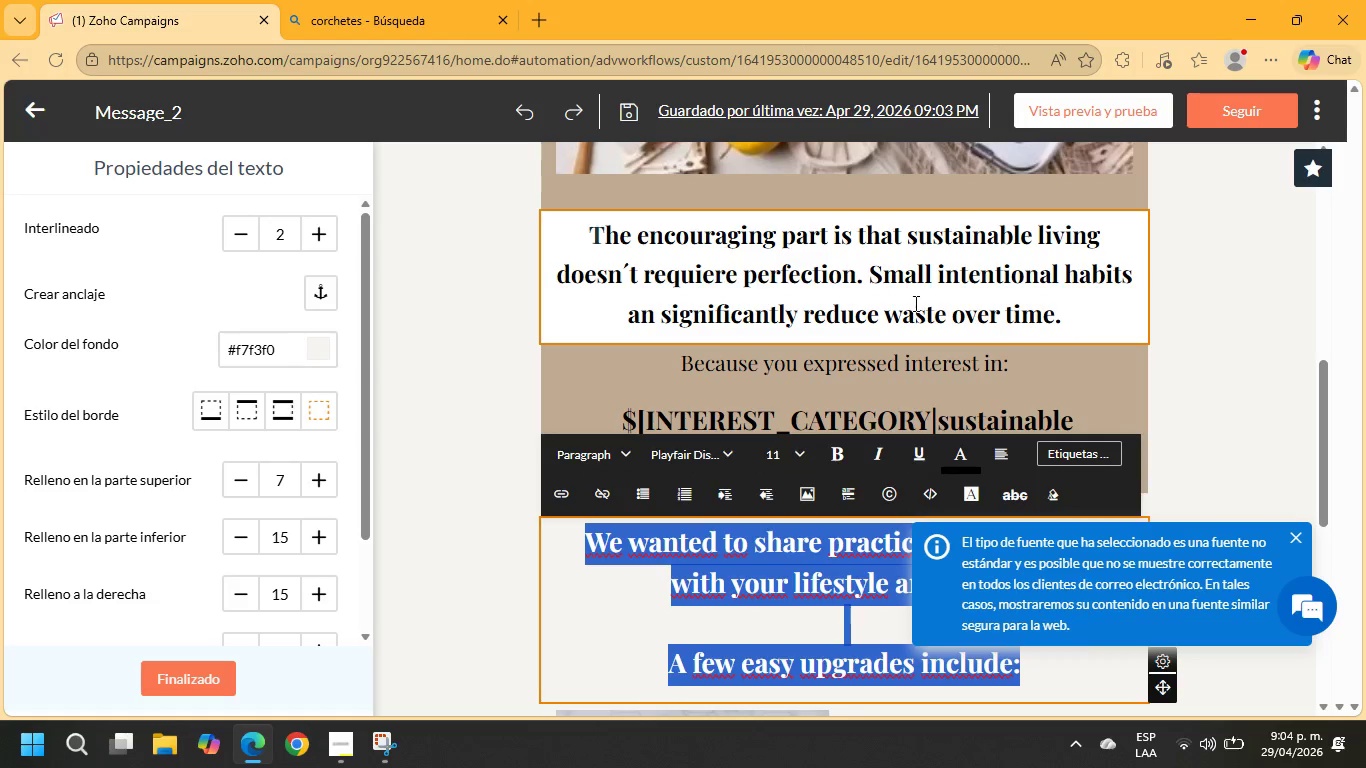 
scroll: coordinate [914, 303], scroll_direction: down, amount: 5.0
 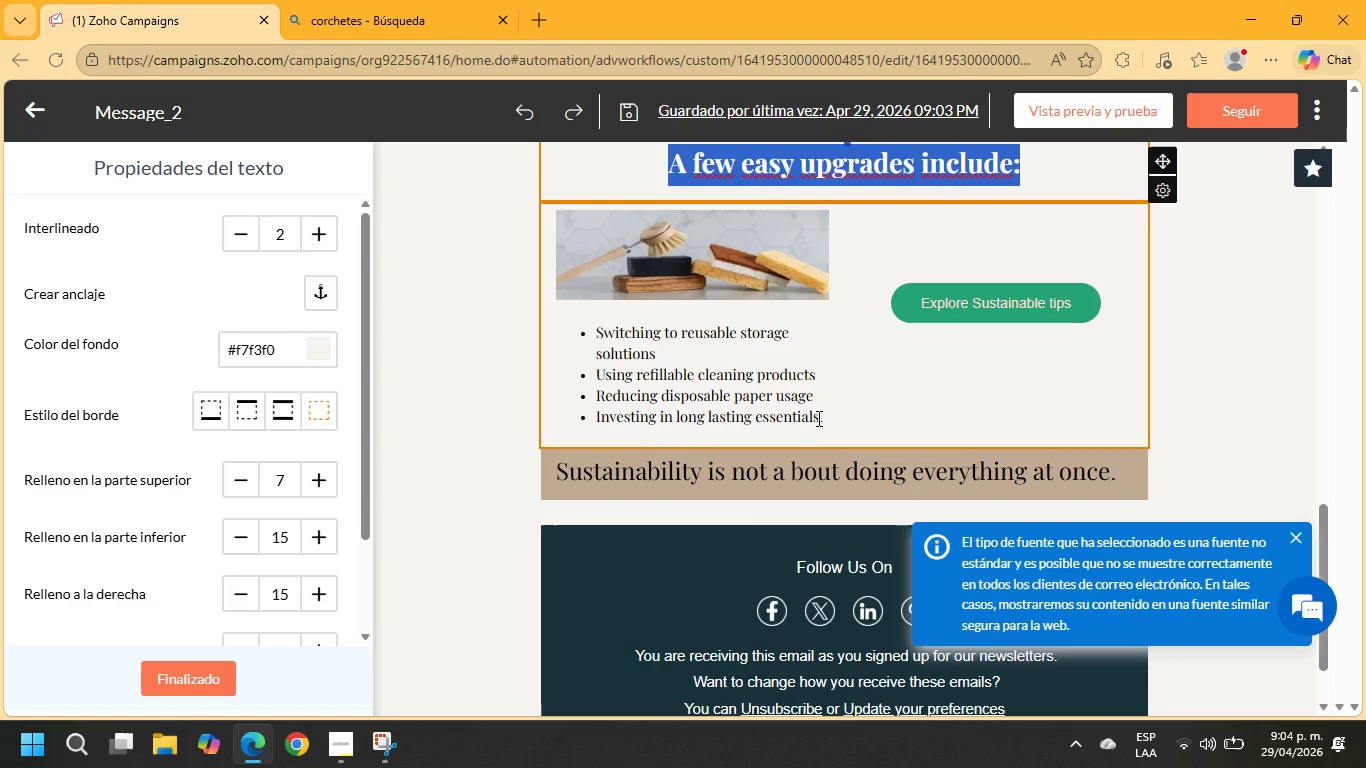 
left_click_drag(start_coordinate=[818, 418], to_coordinate=[576, 296])
 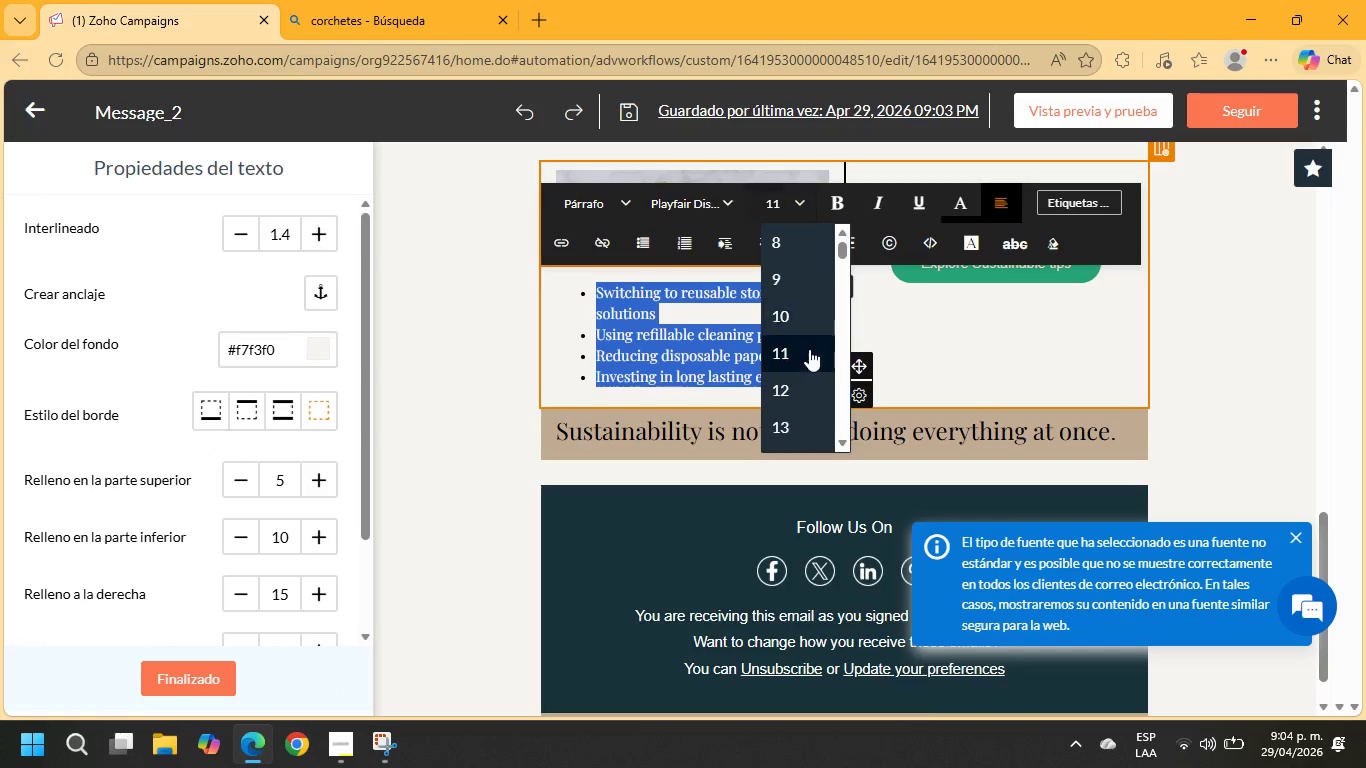 
left_click([801, 418])
 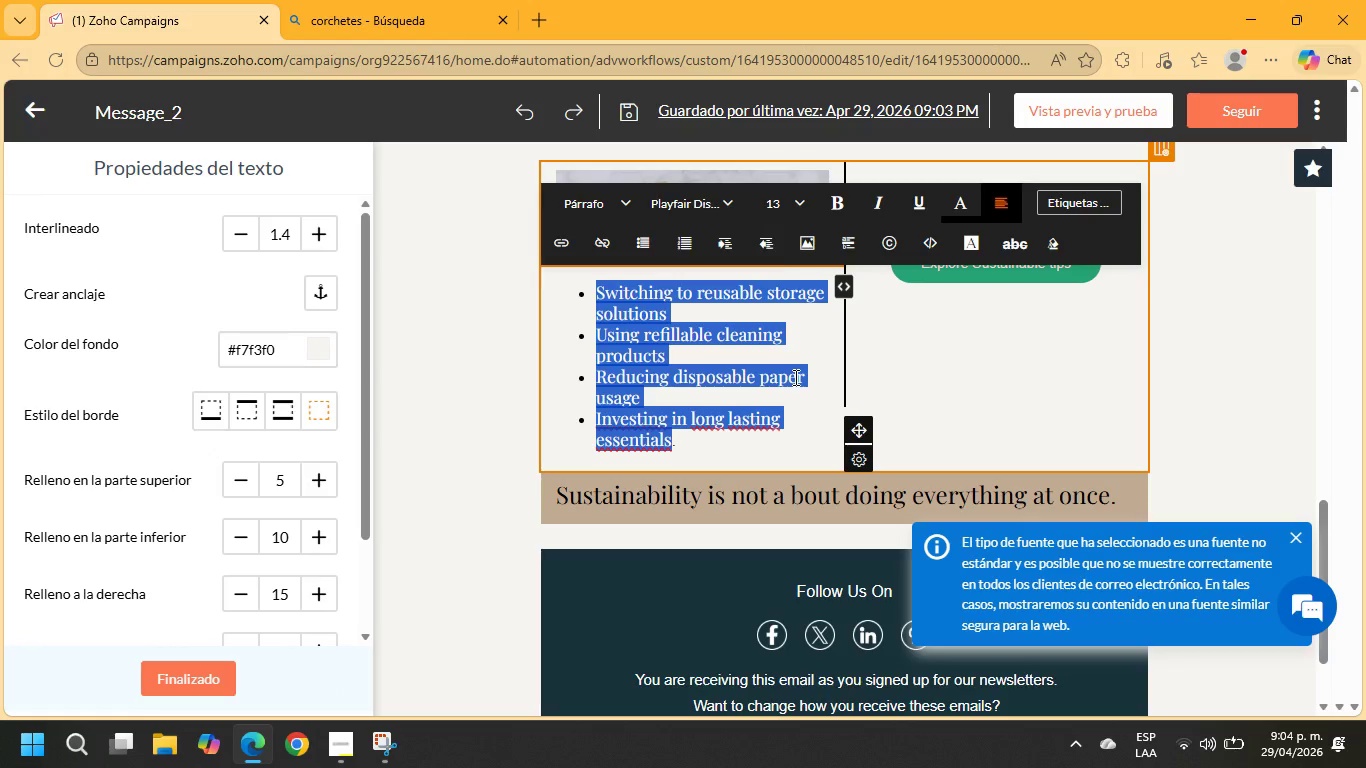 
left_click([777, 213])
 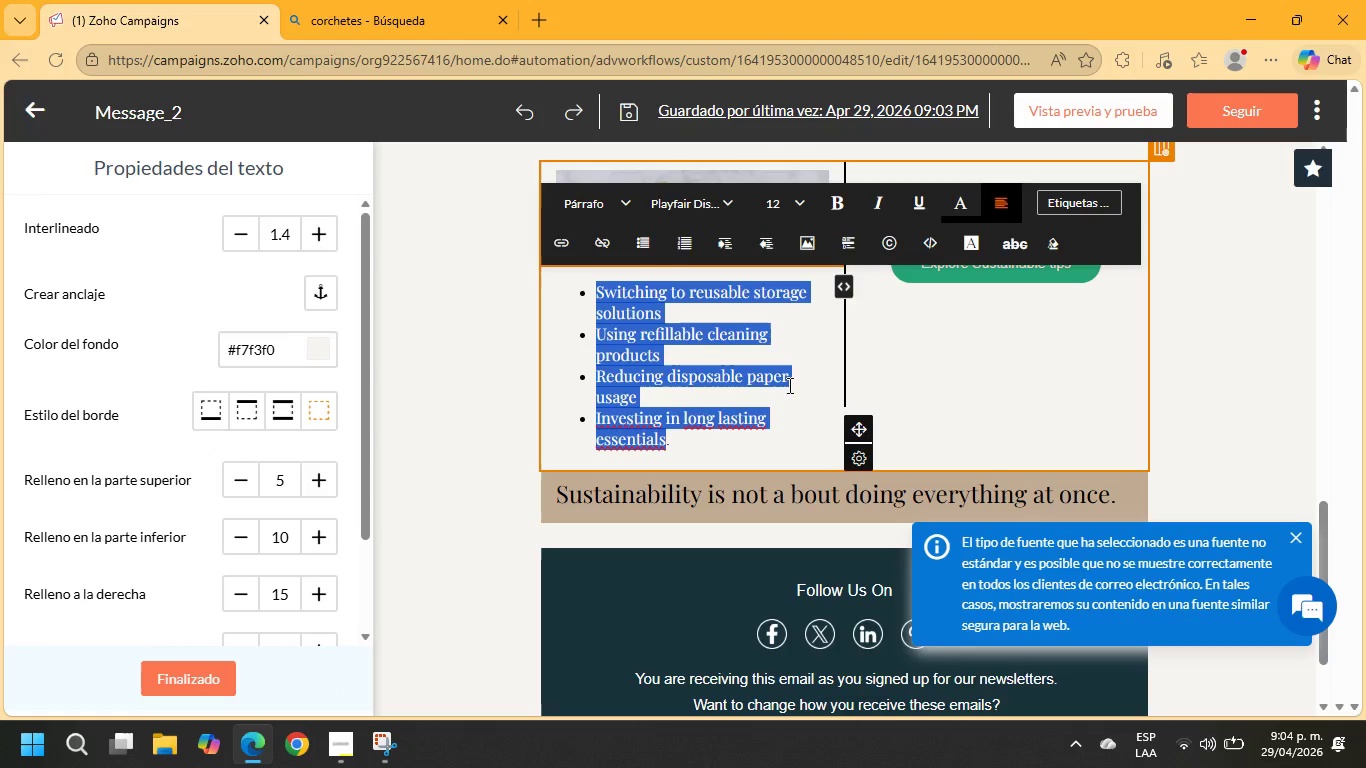 
scroll: coordinate [773, 376], scroll_direction: down, amount: 4.0
 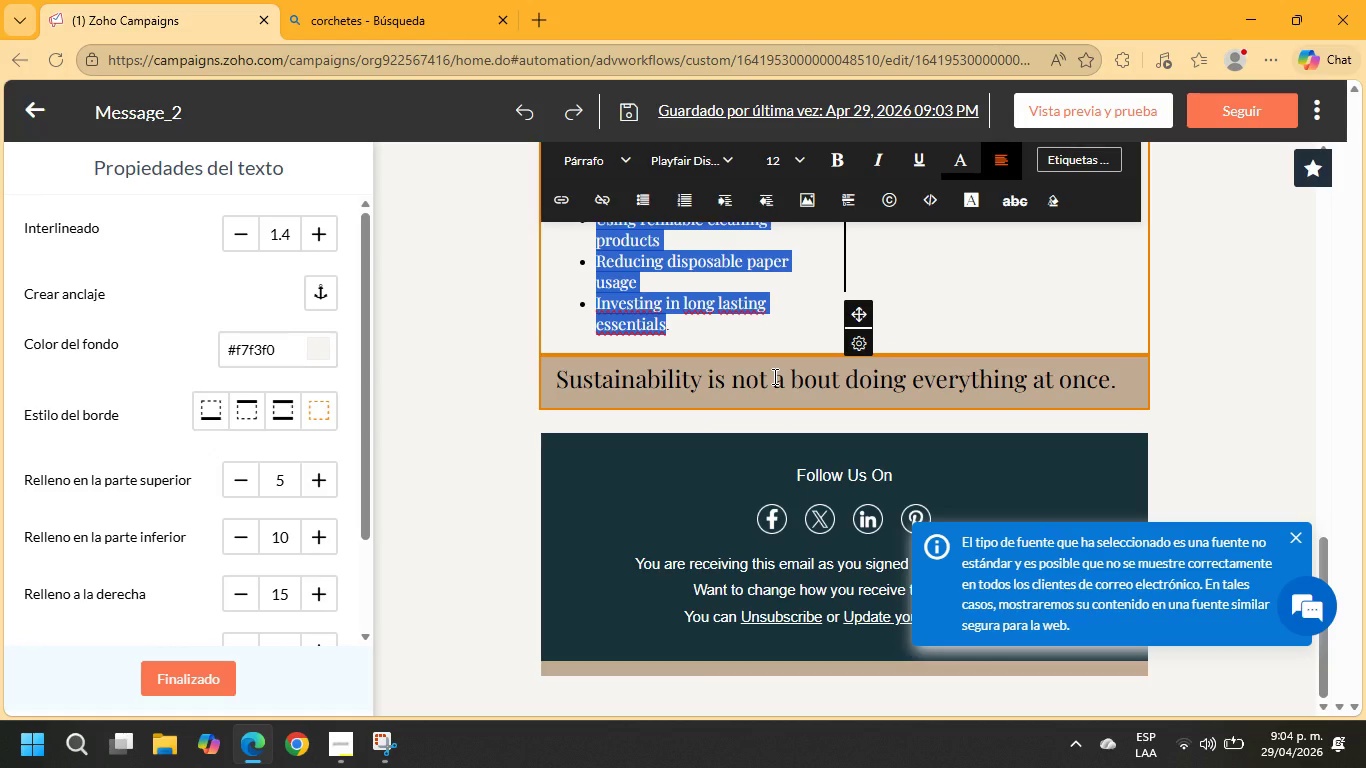 
scroll: coordinate [773, 376], scroll_direction: up, amount: 3.0
 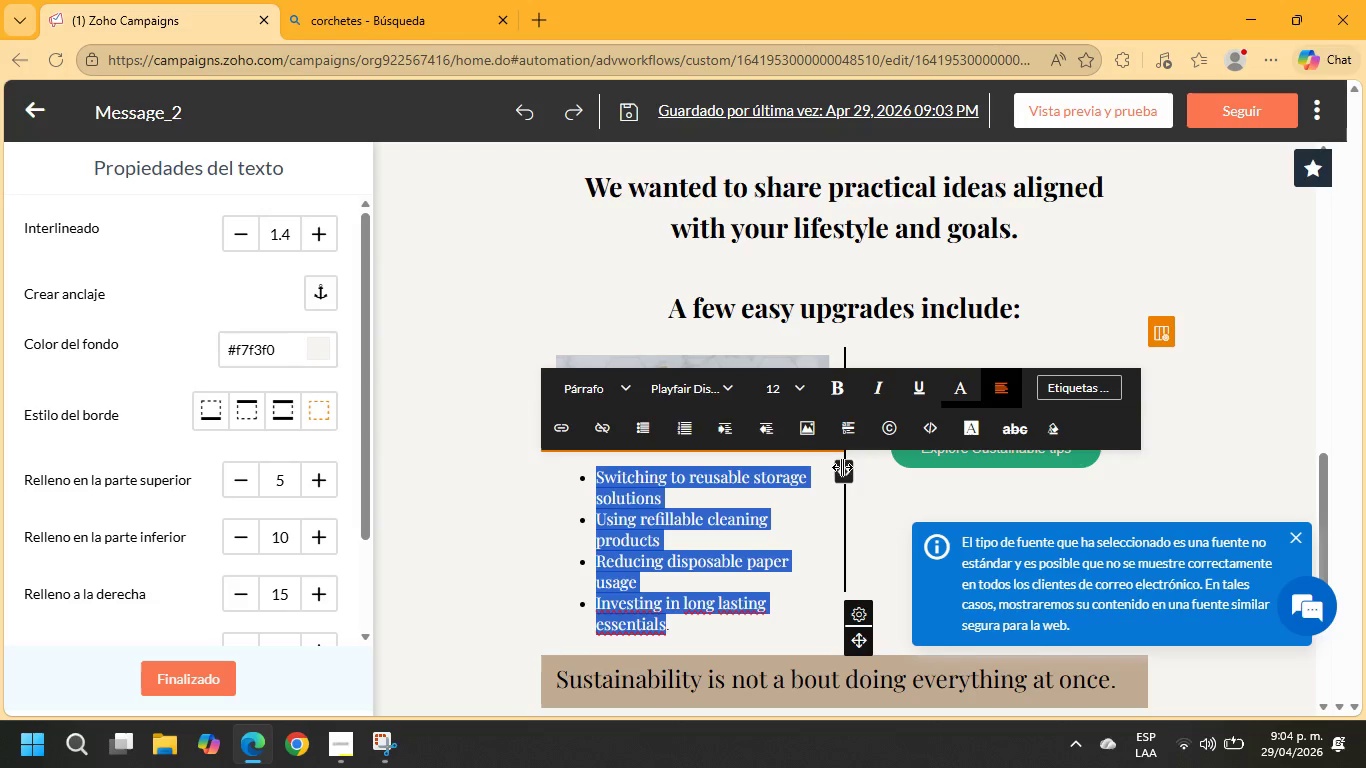 
left_click_drag(start_coordinate=[843, 471], to_coordinate=[895, 475])
 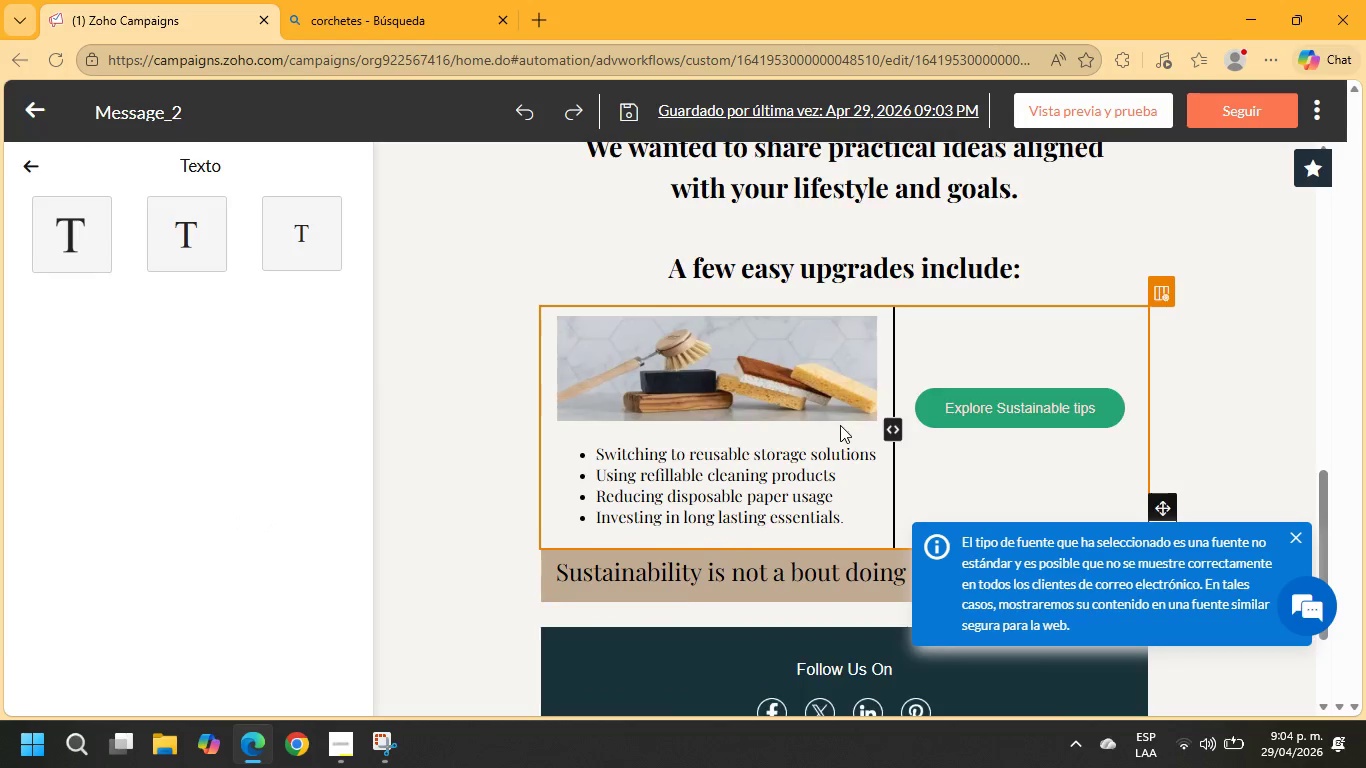 
scroll: coordinate [840, 423], scroll_direction: down, amount: 6.0
 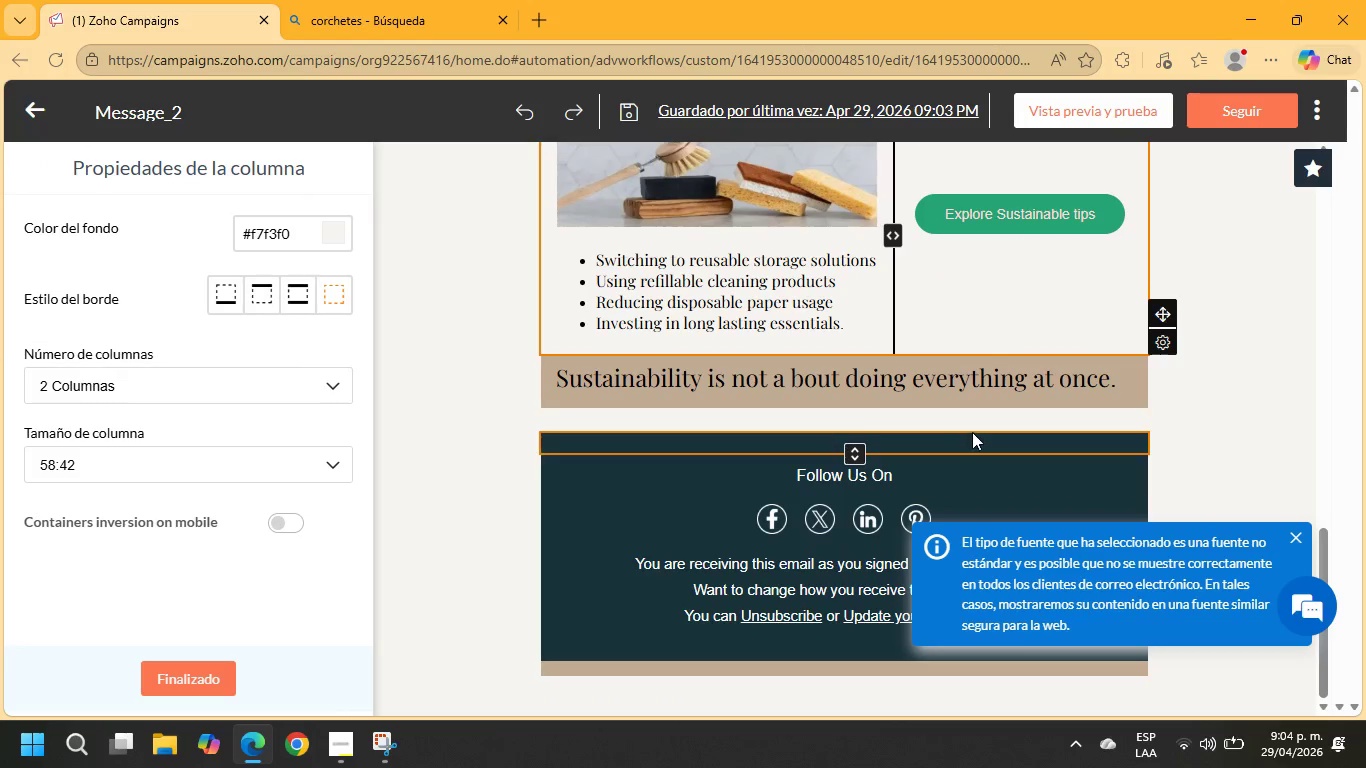 
left_click([972, 422])
 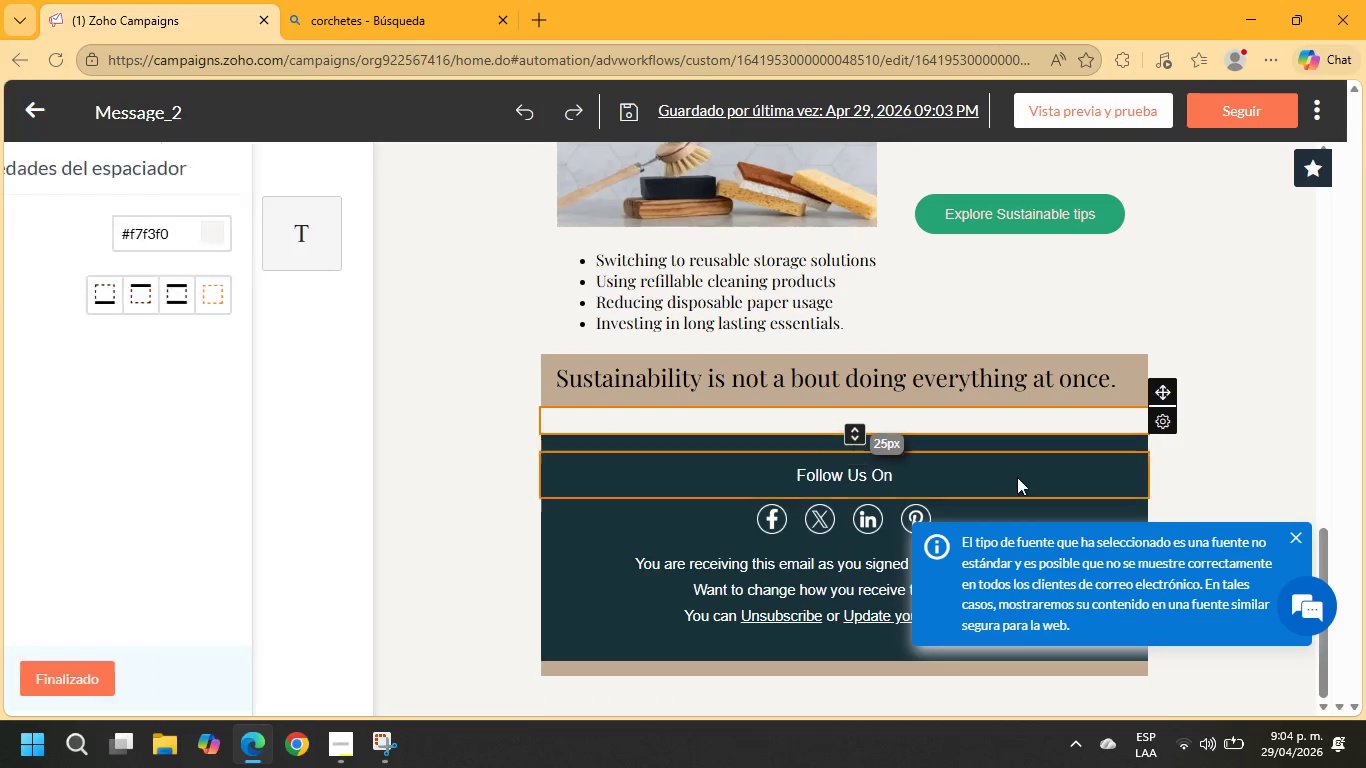 
mouse_move([1266, 722])
 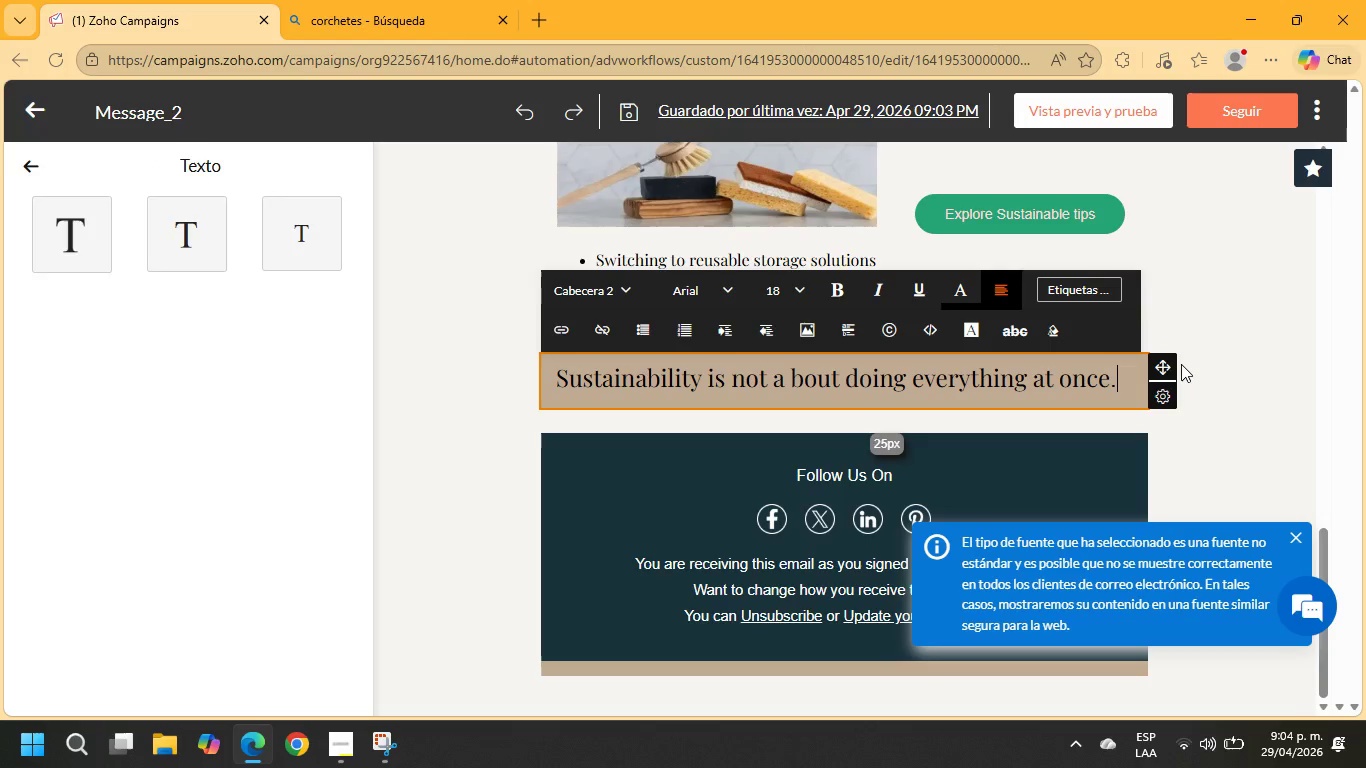 
key(Enter)
 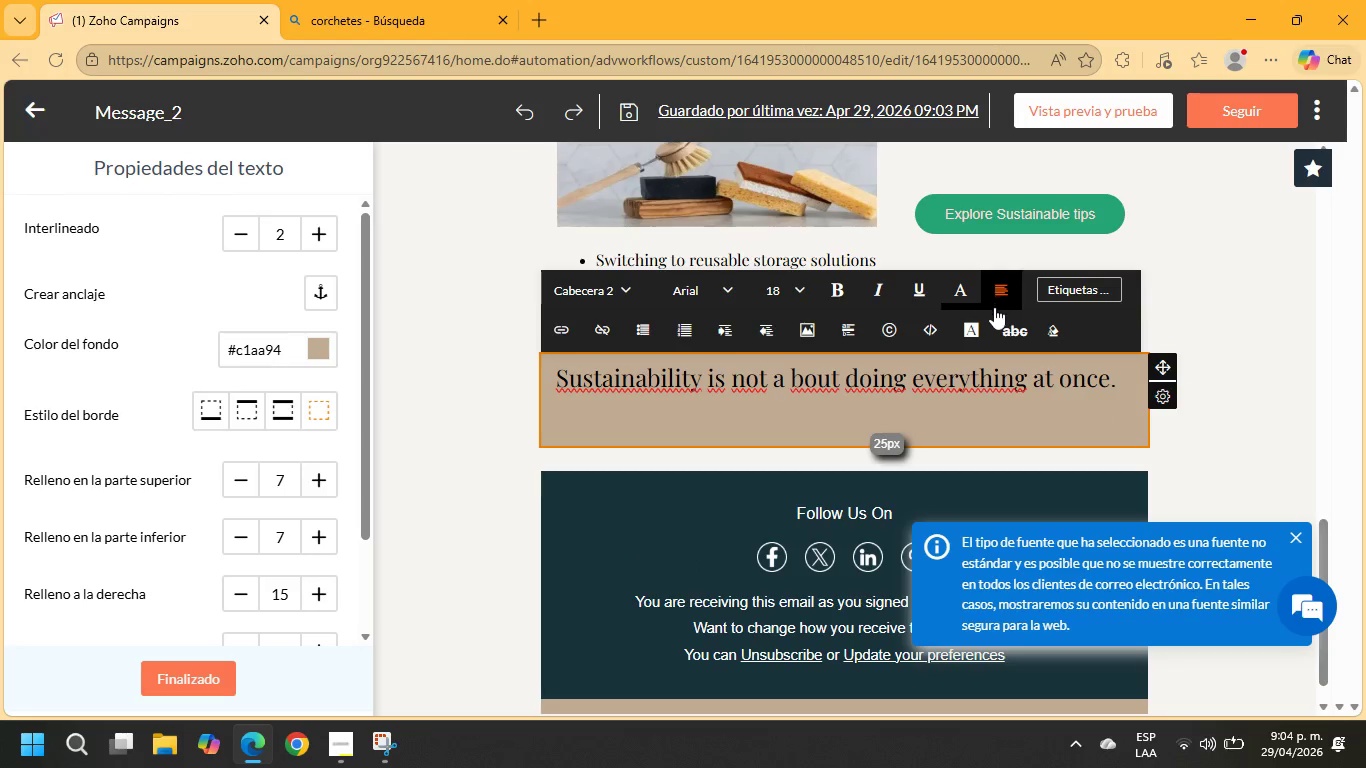 
left_click([1004, 287])
 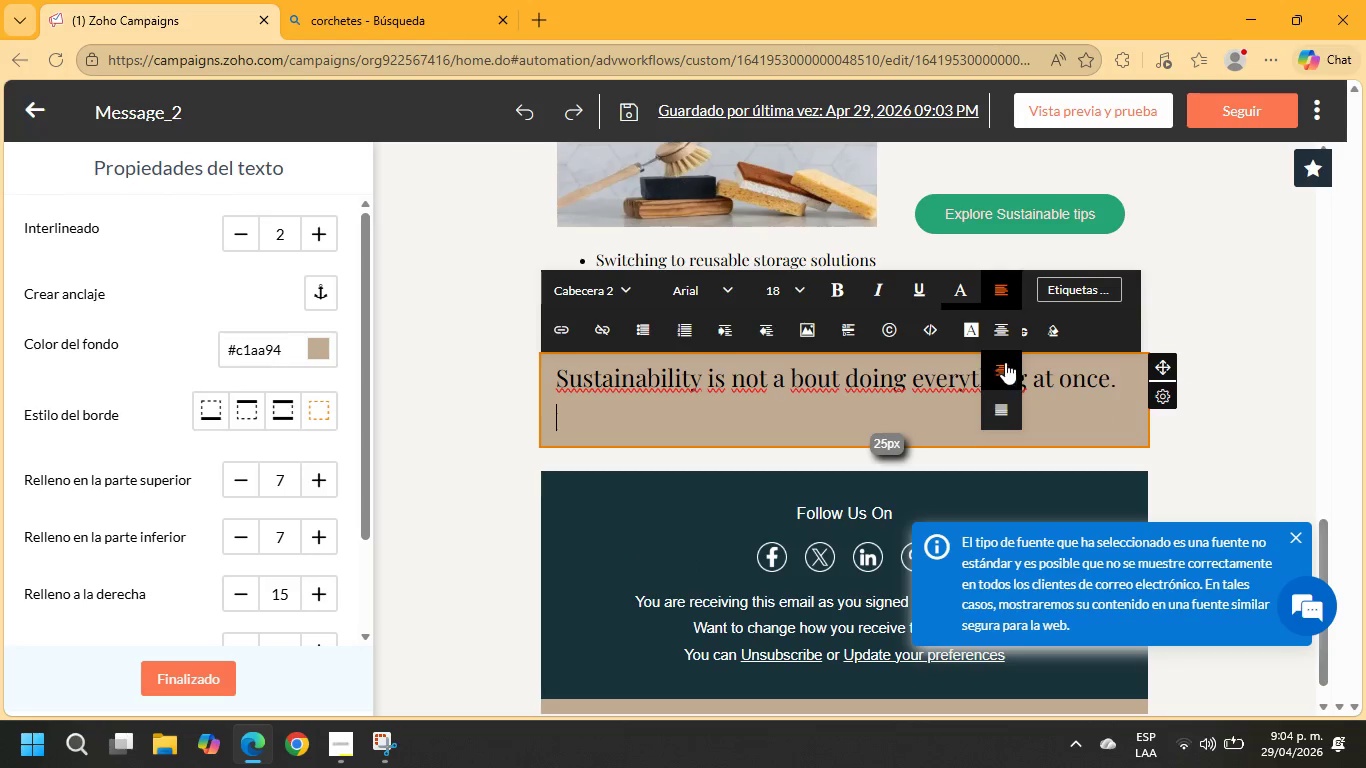 
left_click([1002, 331])
 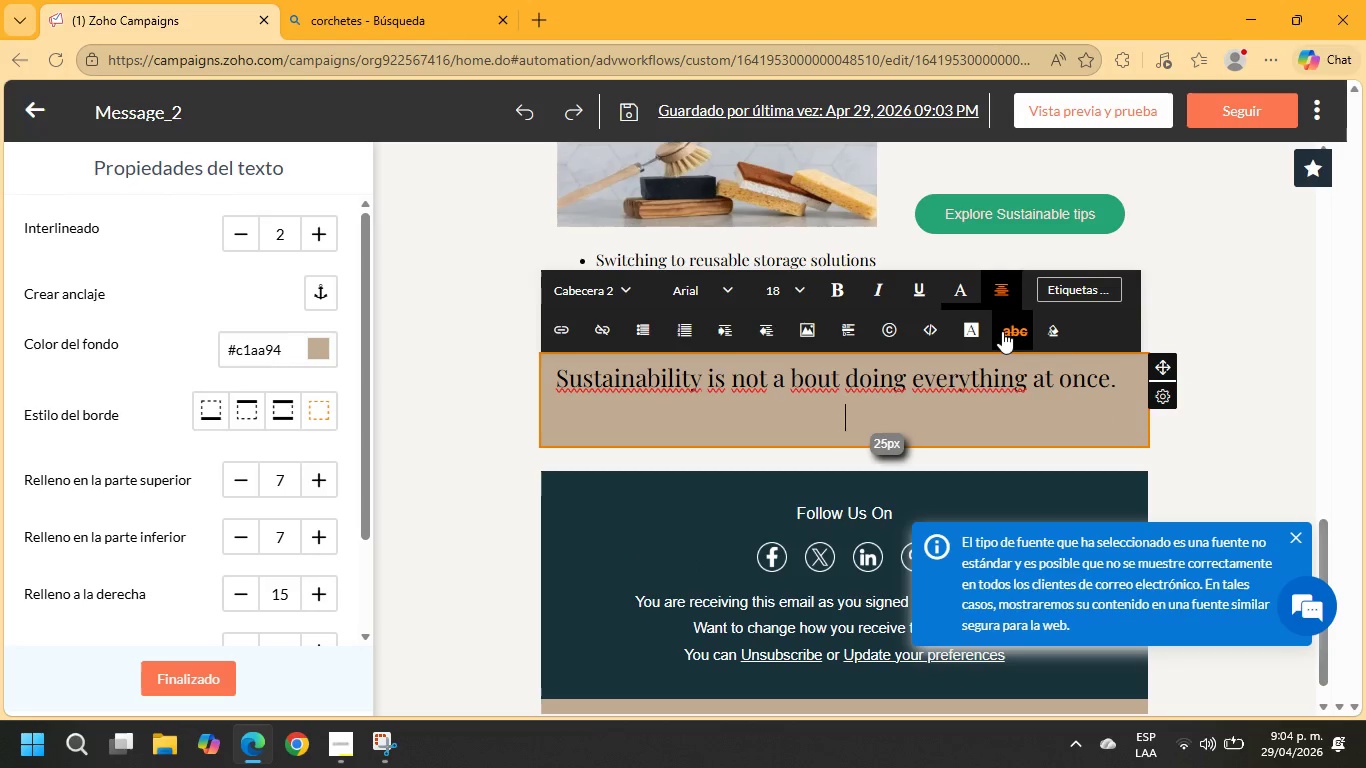 
type(ts )
key(Backspace)
key(Backspace)
key(Backspace)
type(Its about v)
key(Backspace)
type(creating routines that feel intentional, manageable and lasting)
 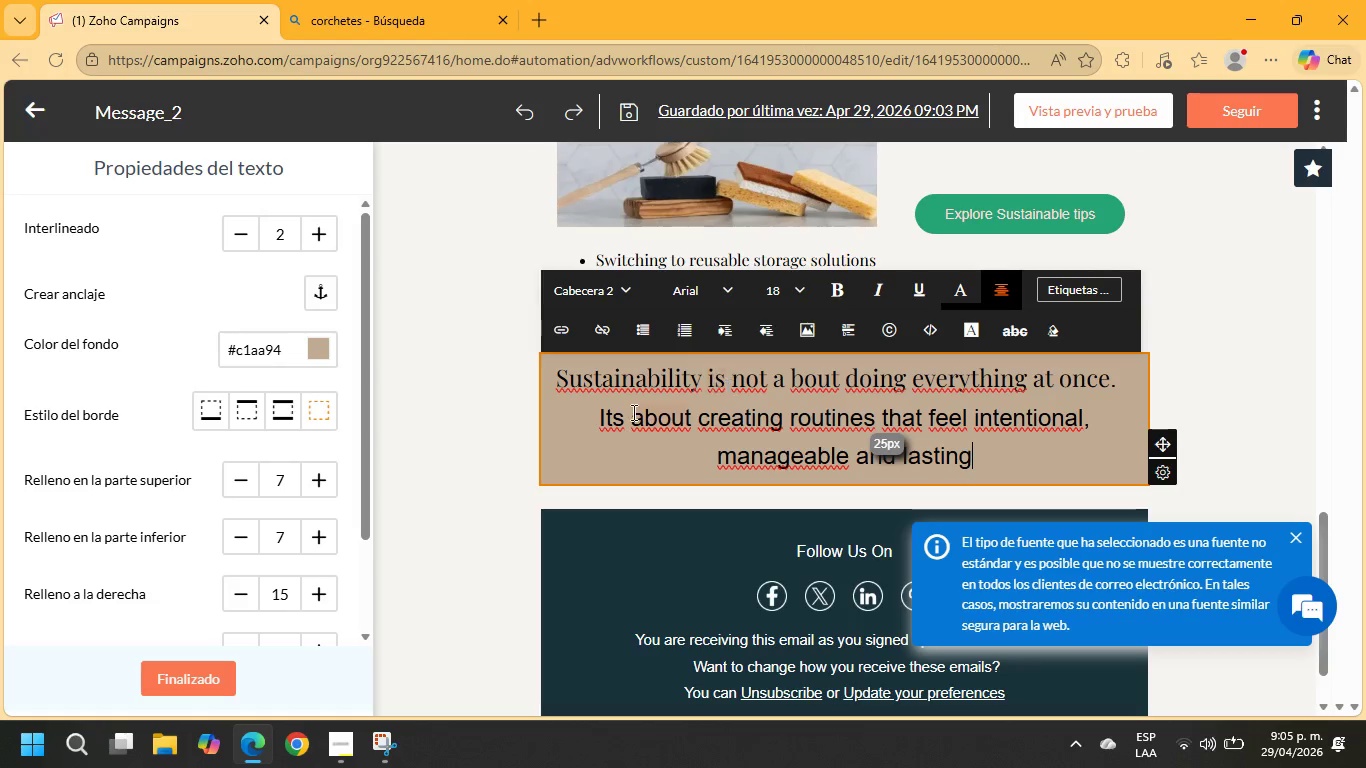 
left_click([611, 413])
 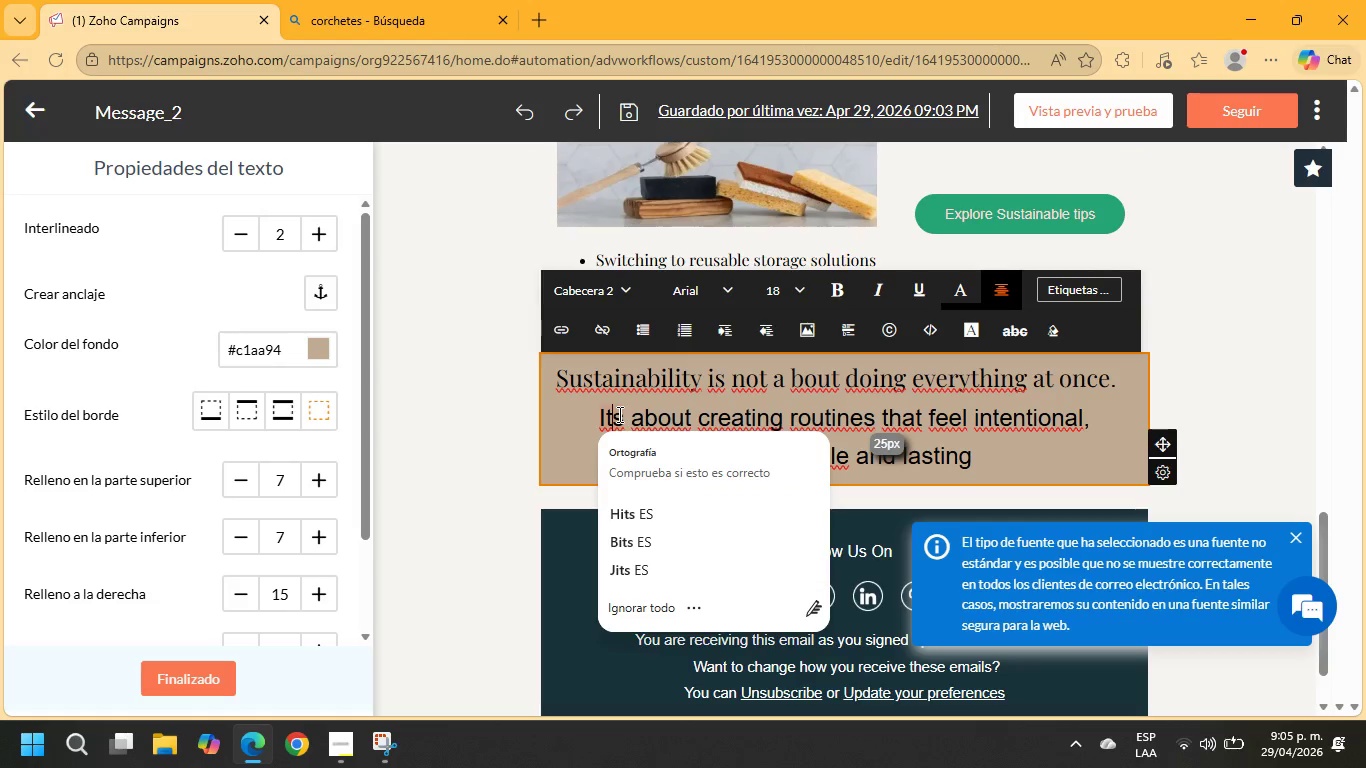 
key(Semicolon)
 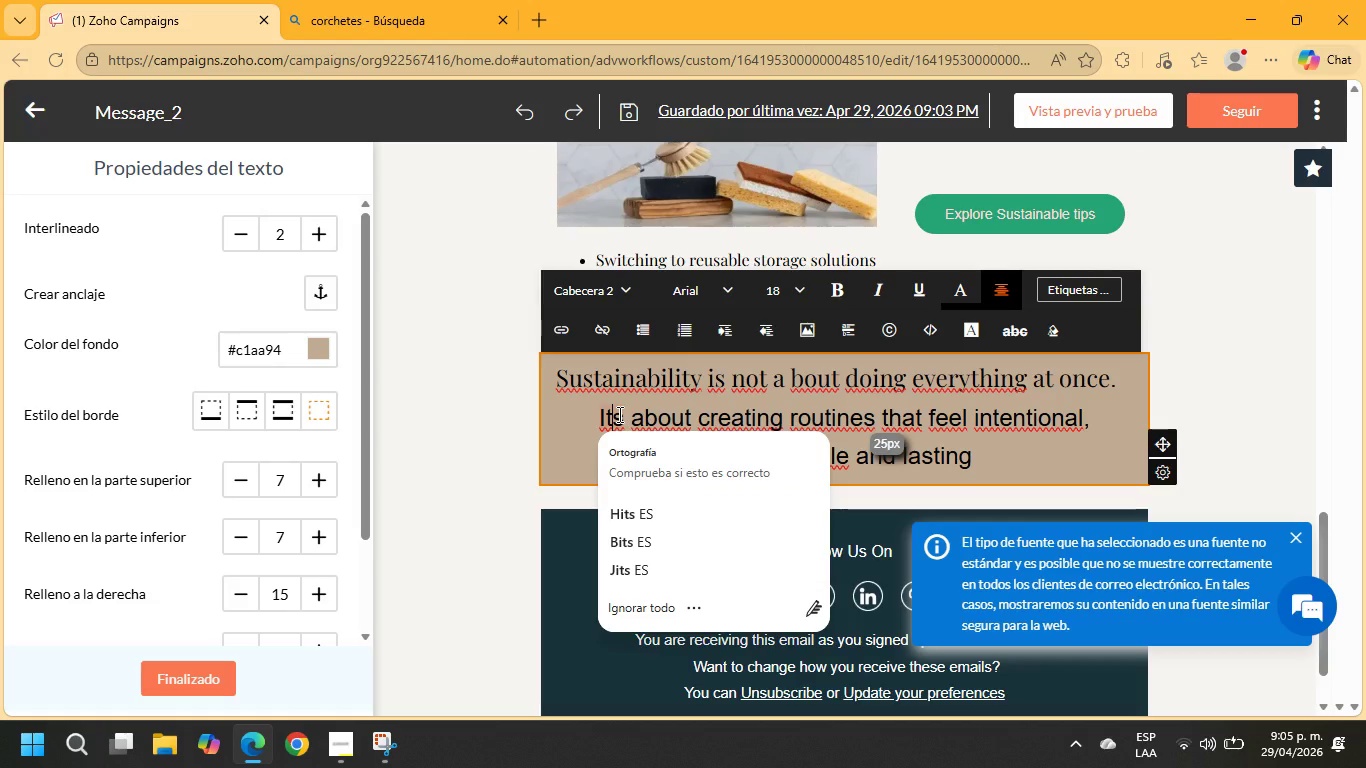 
key(Semicolon)
 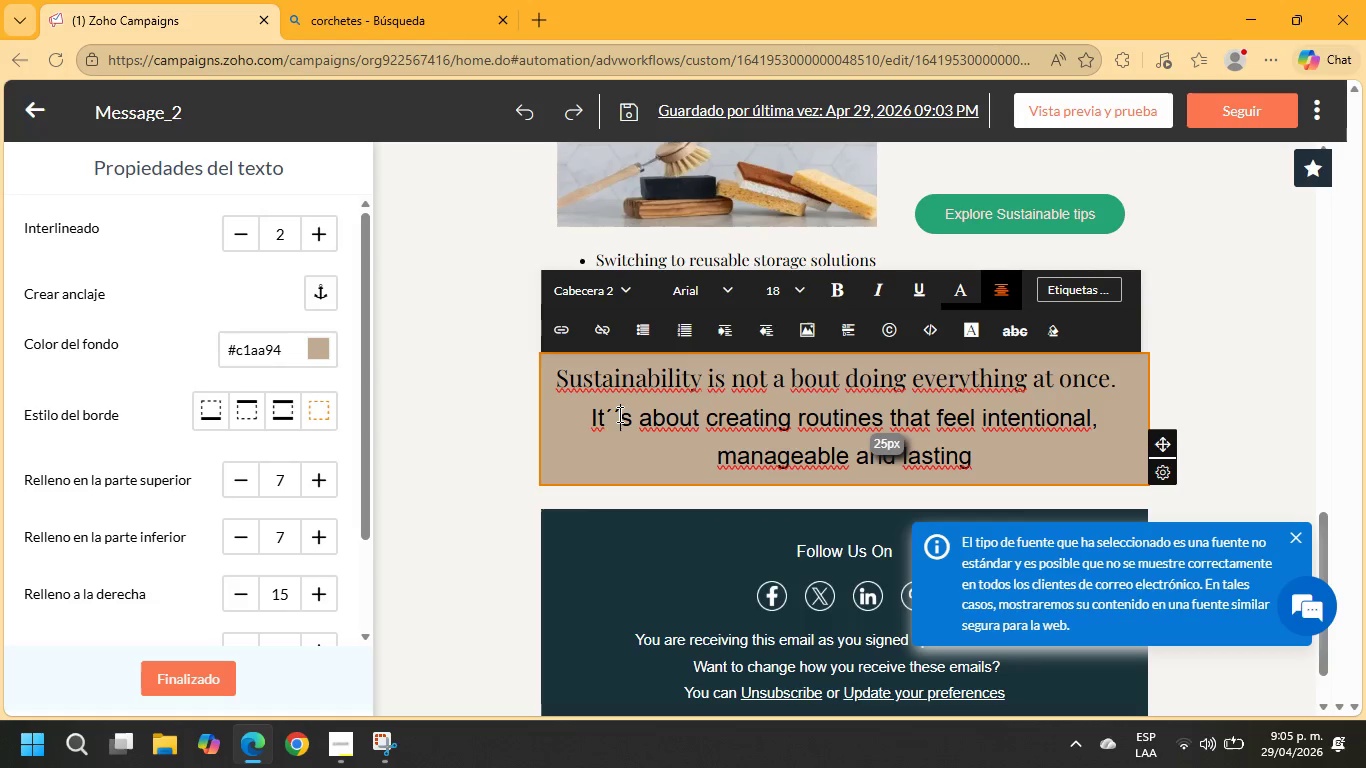 
key(Backspace)
 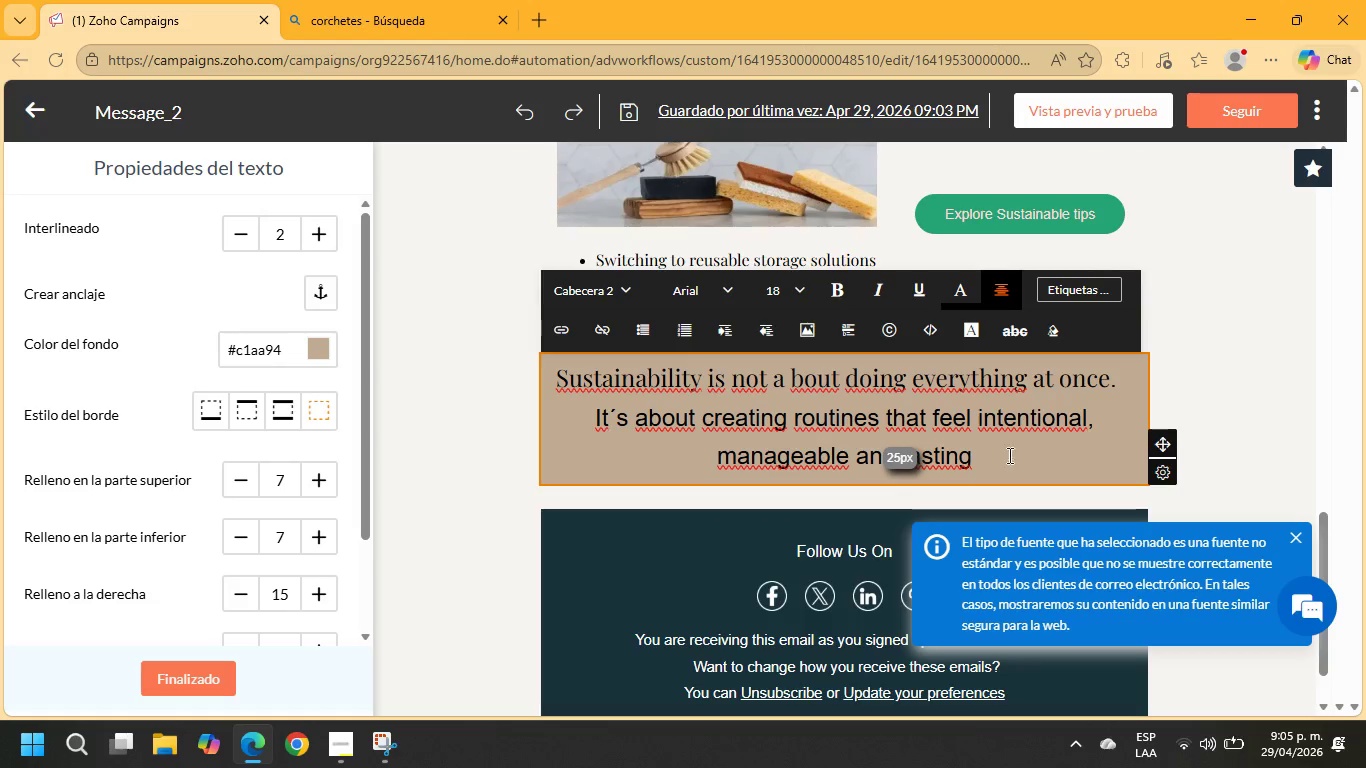 
left_click_drag(start_coordinate=[1002, 467], to_coordinate=[567, 438])
 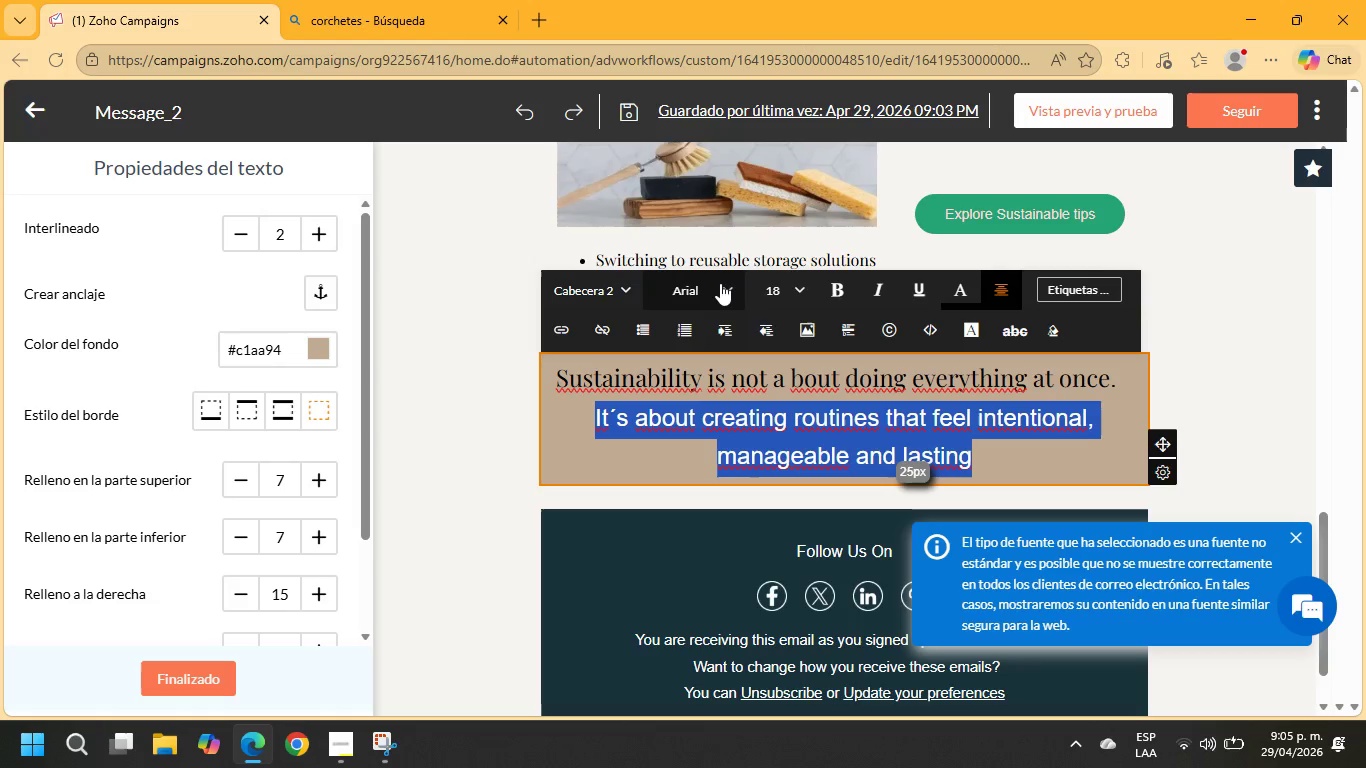 
left_click([720, 280])
 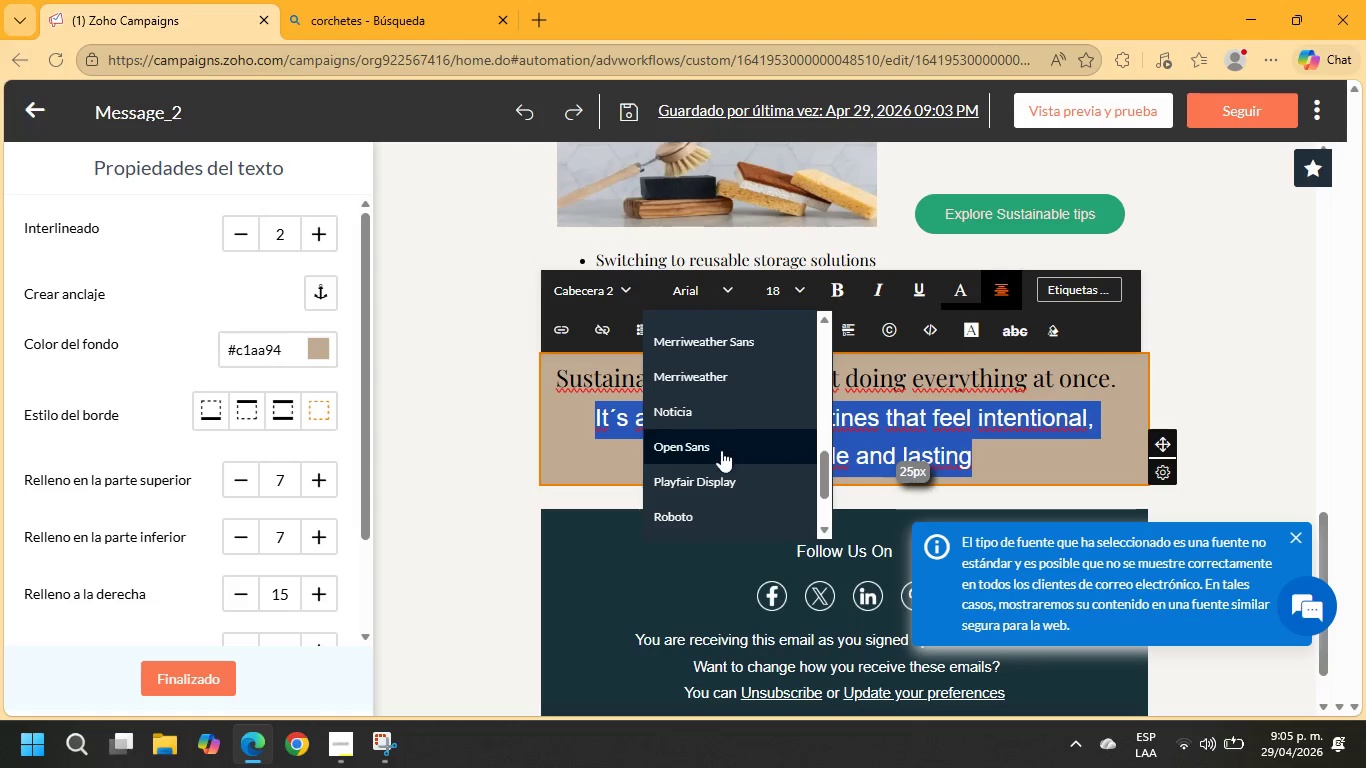 
left_click([719, 485])
 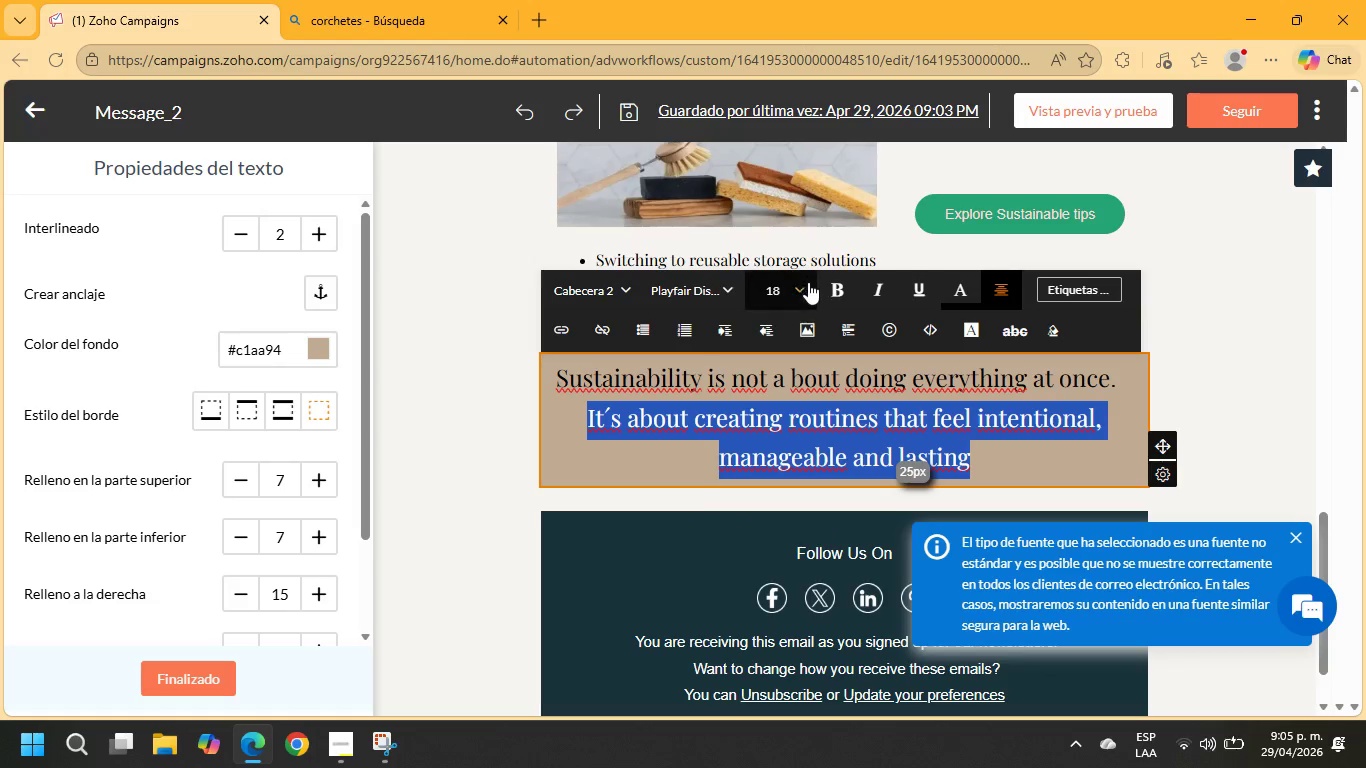 
left_click([842, 281])
 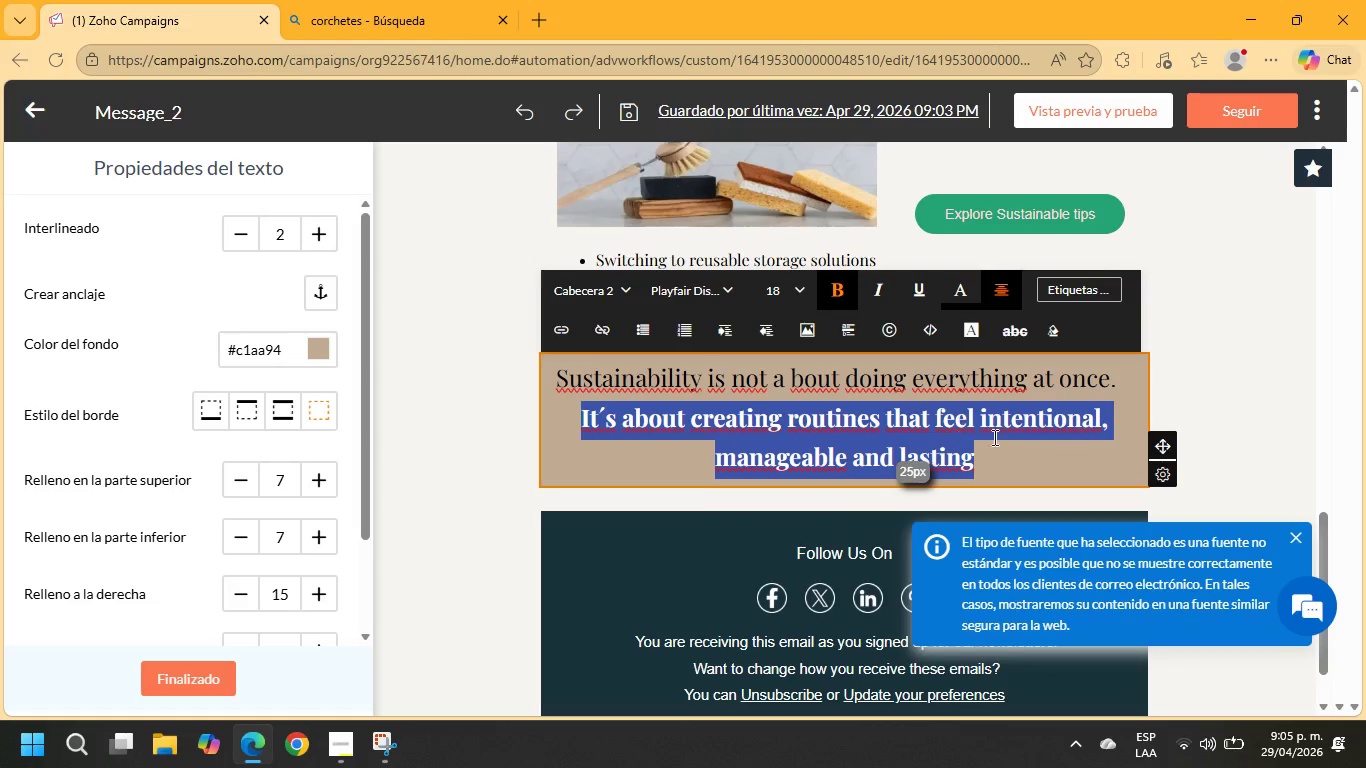 
left_click([1022, 450])
 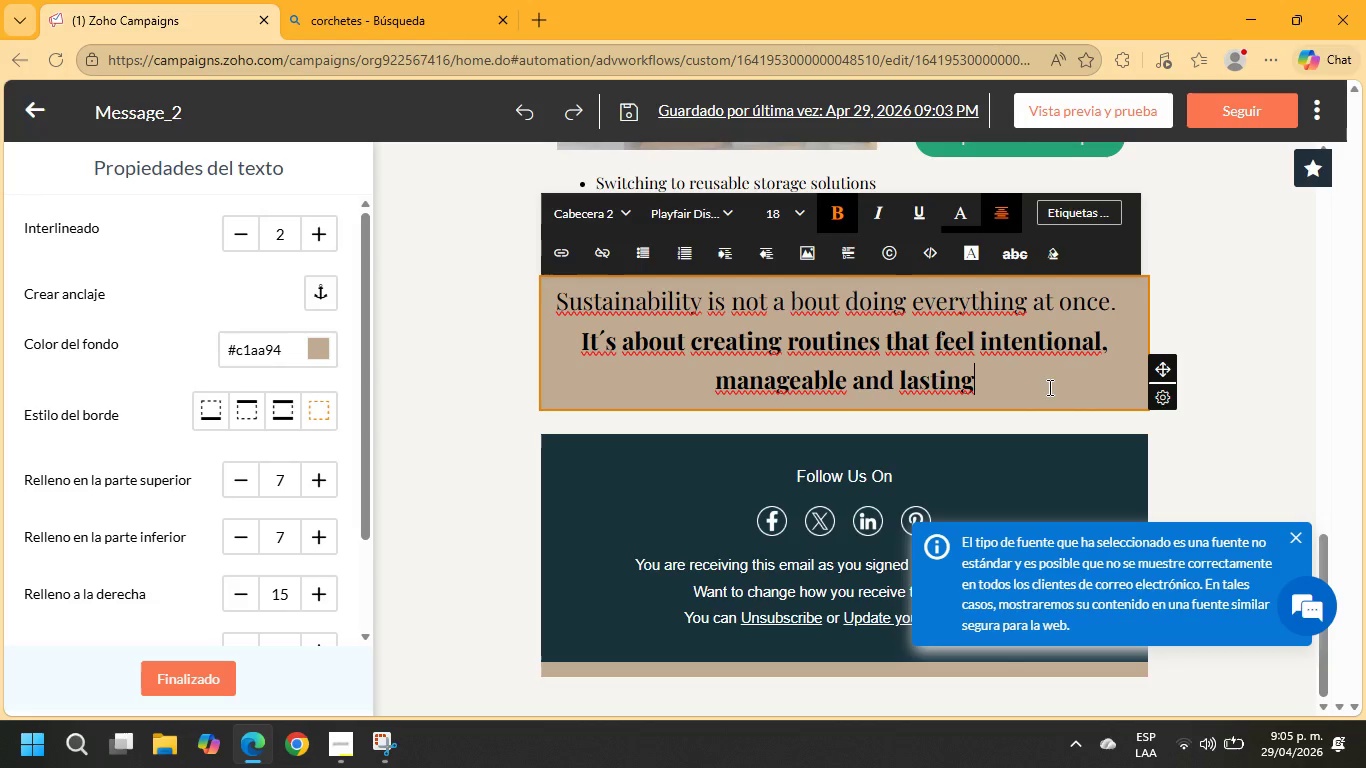 
wait(7.3)
 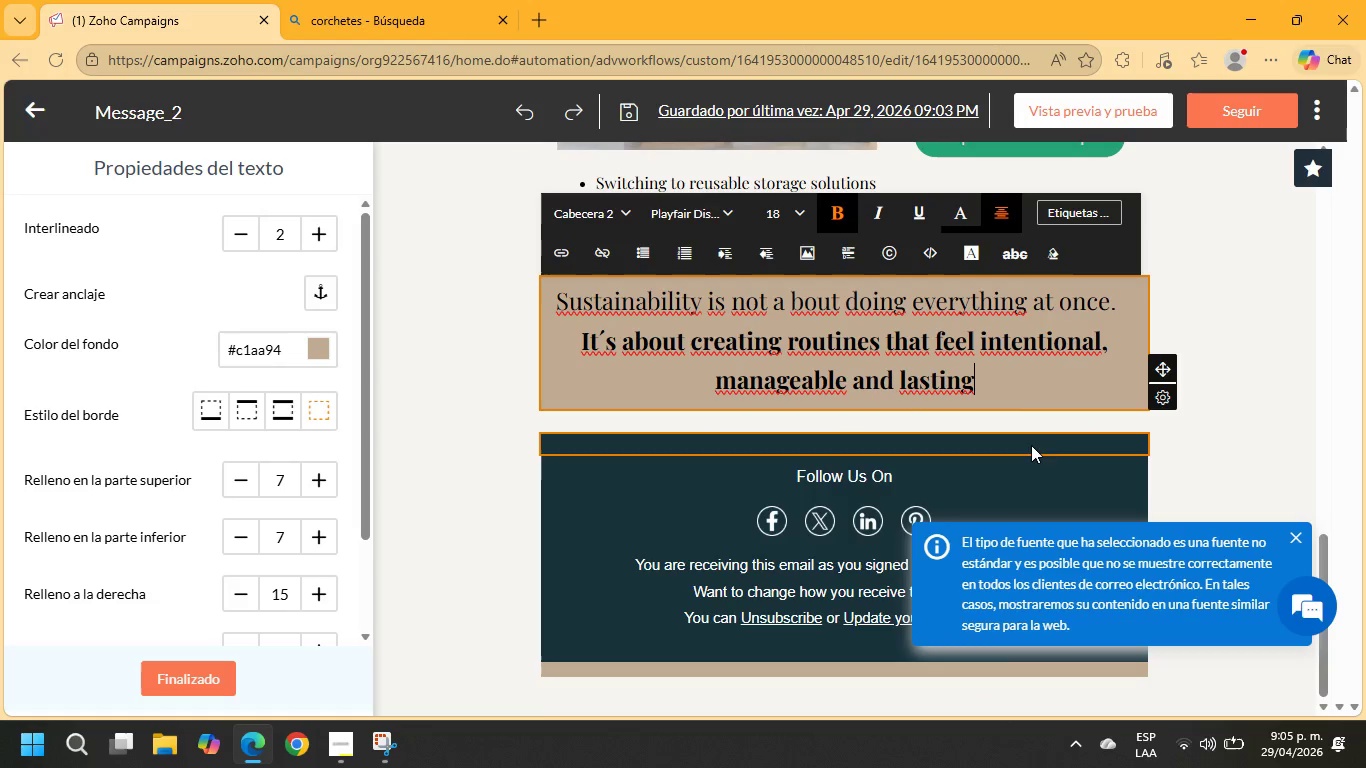 
key(Enter)
 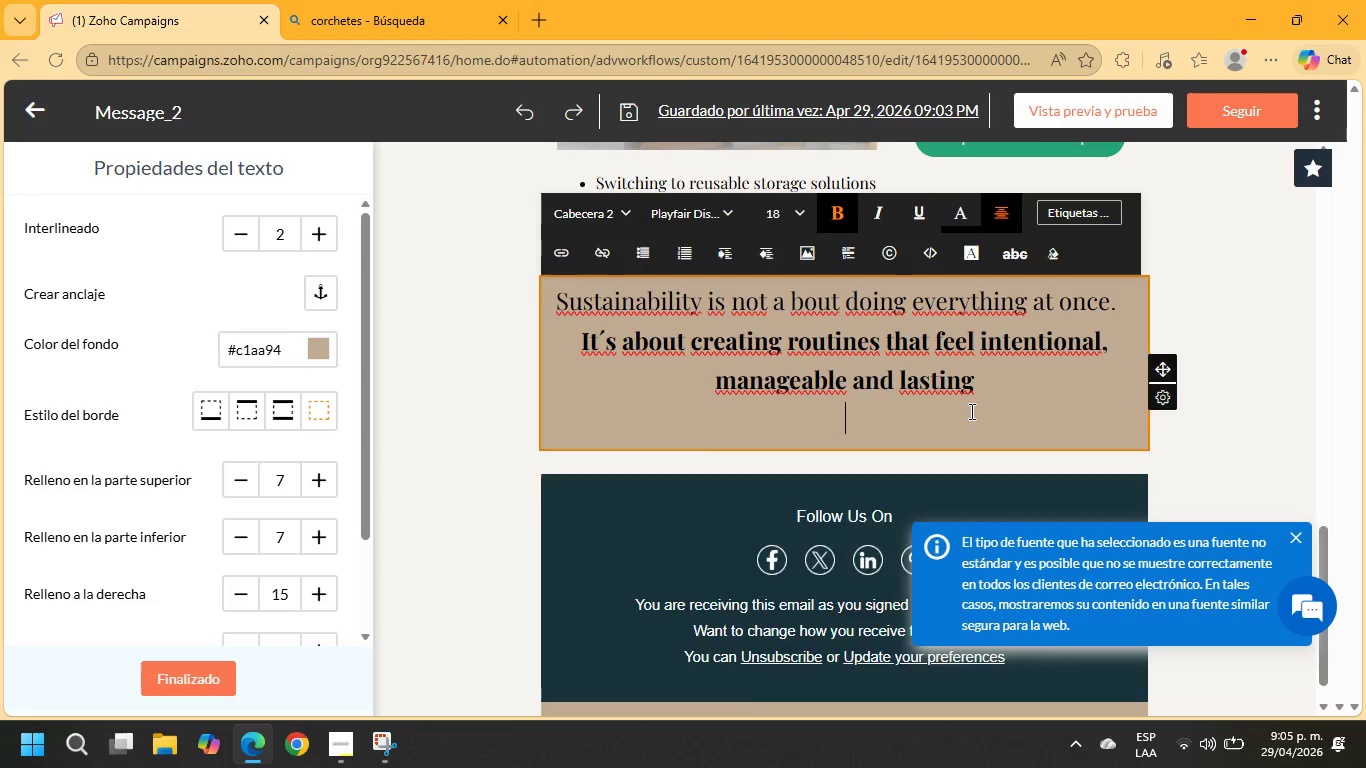 
key(Enter)
 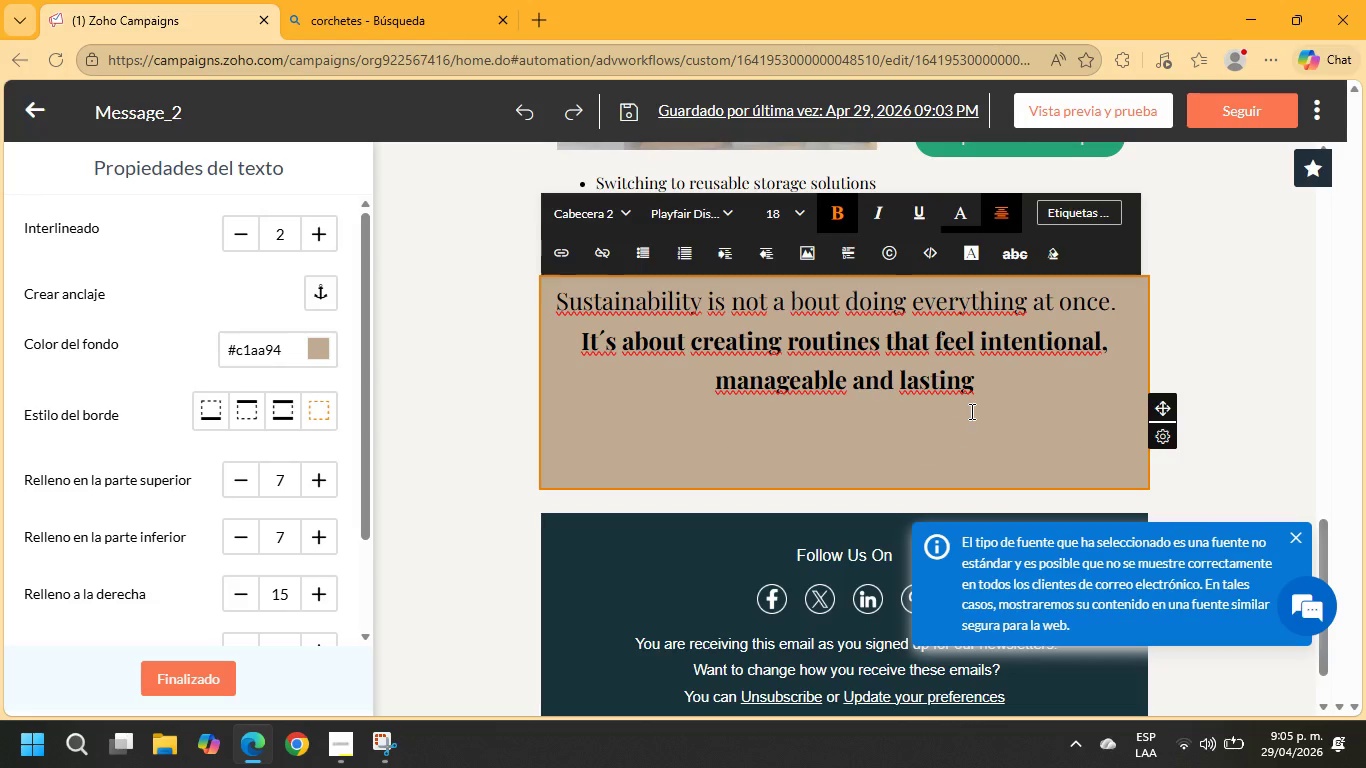 
type(Warms regards,)
 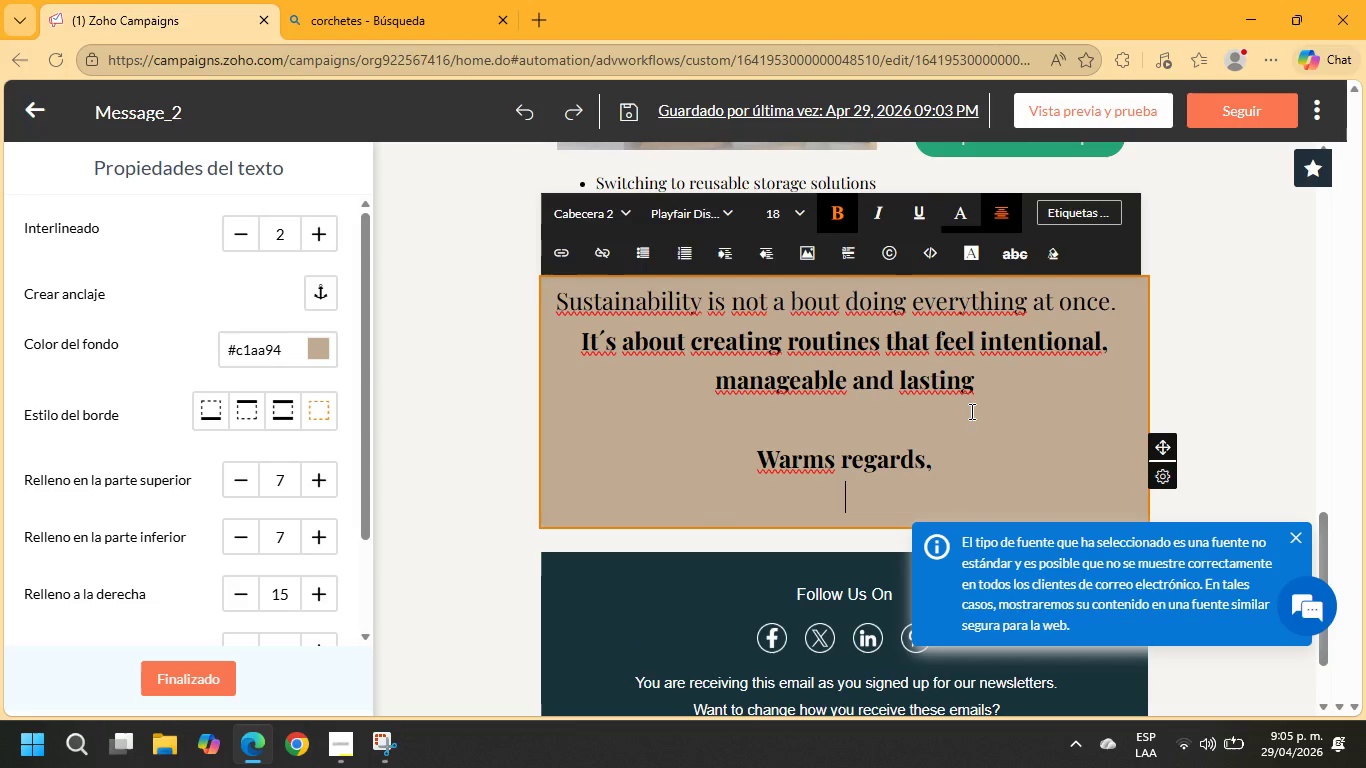 
key(Enter)
 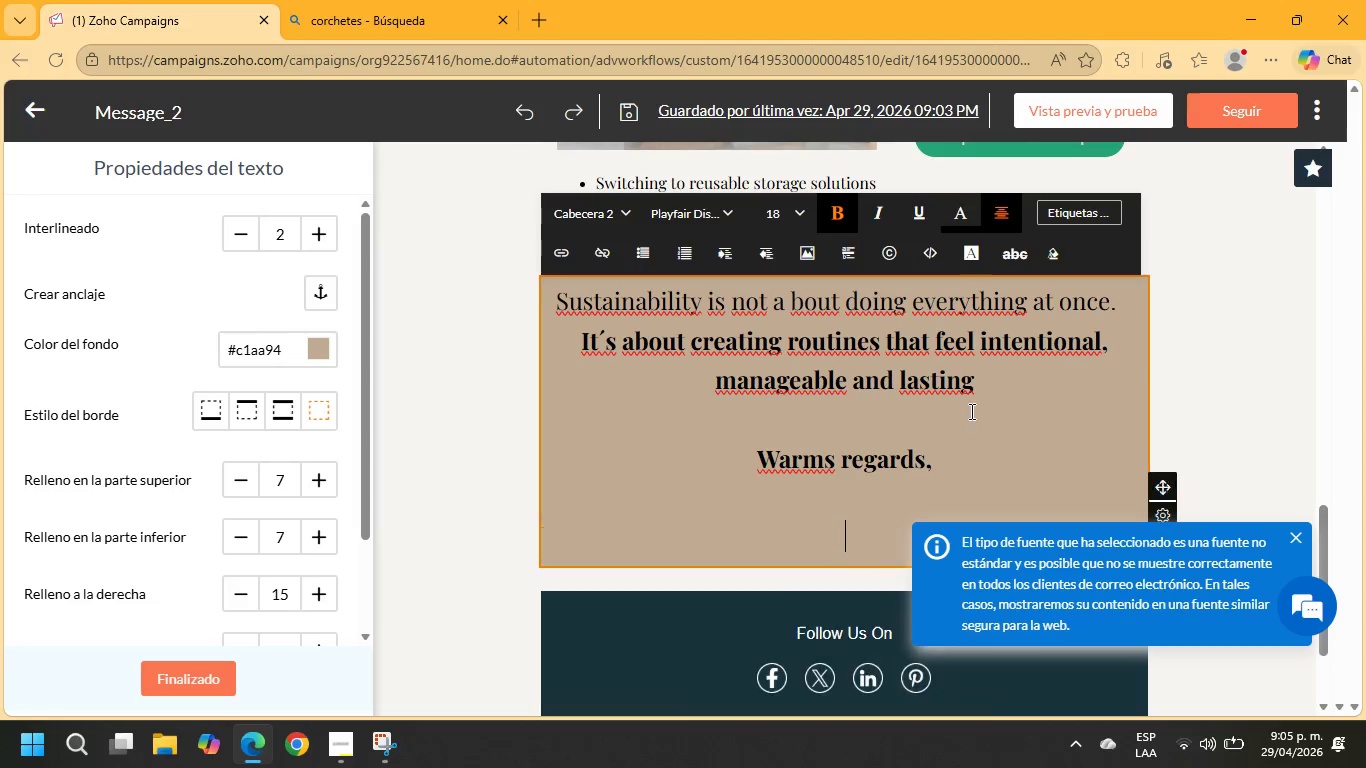 
key(Enter)
 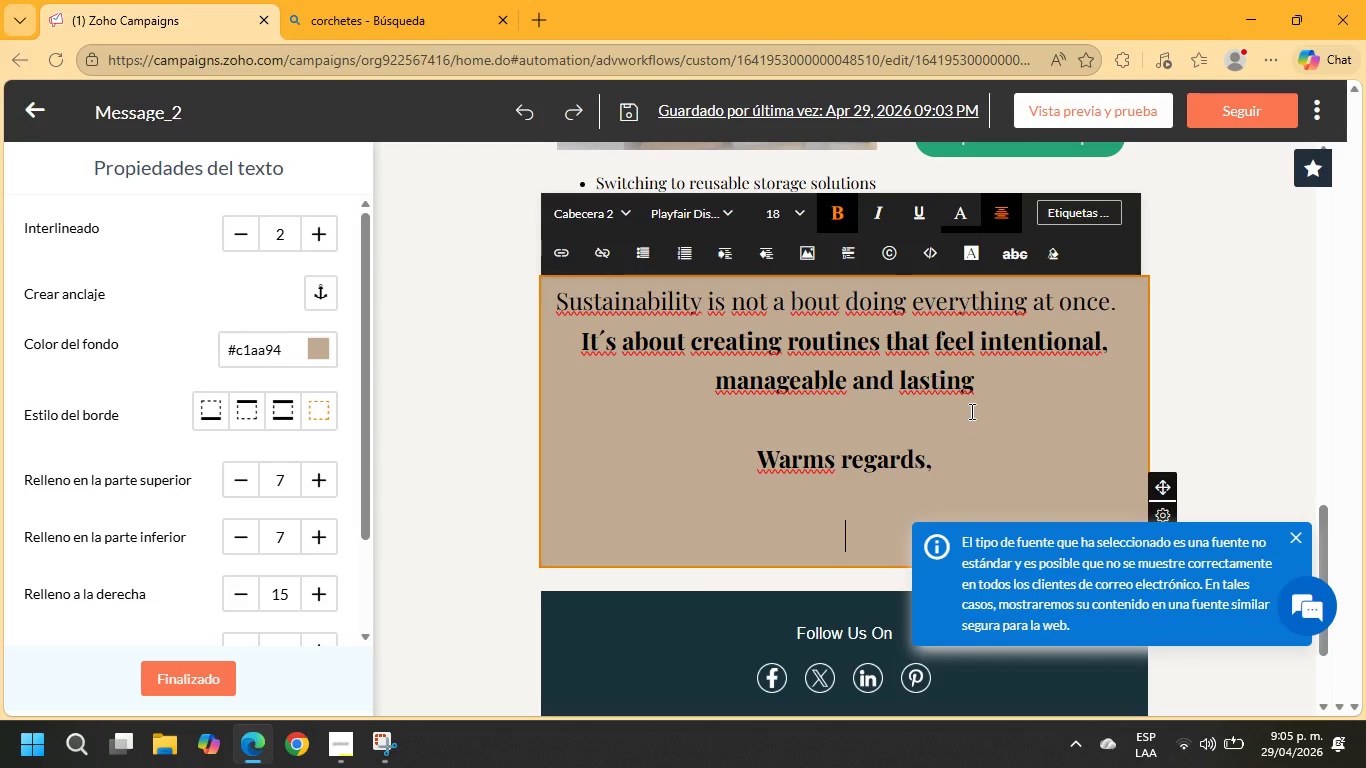 
type(-roots)
key(Backspace)
key(Backspace)
key(Backspace)
key(Backspace)
key(Backspace)
type(Roots ^ Usables Team)
 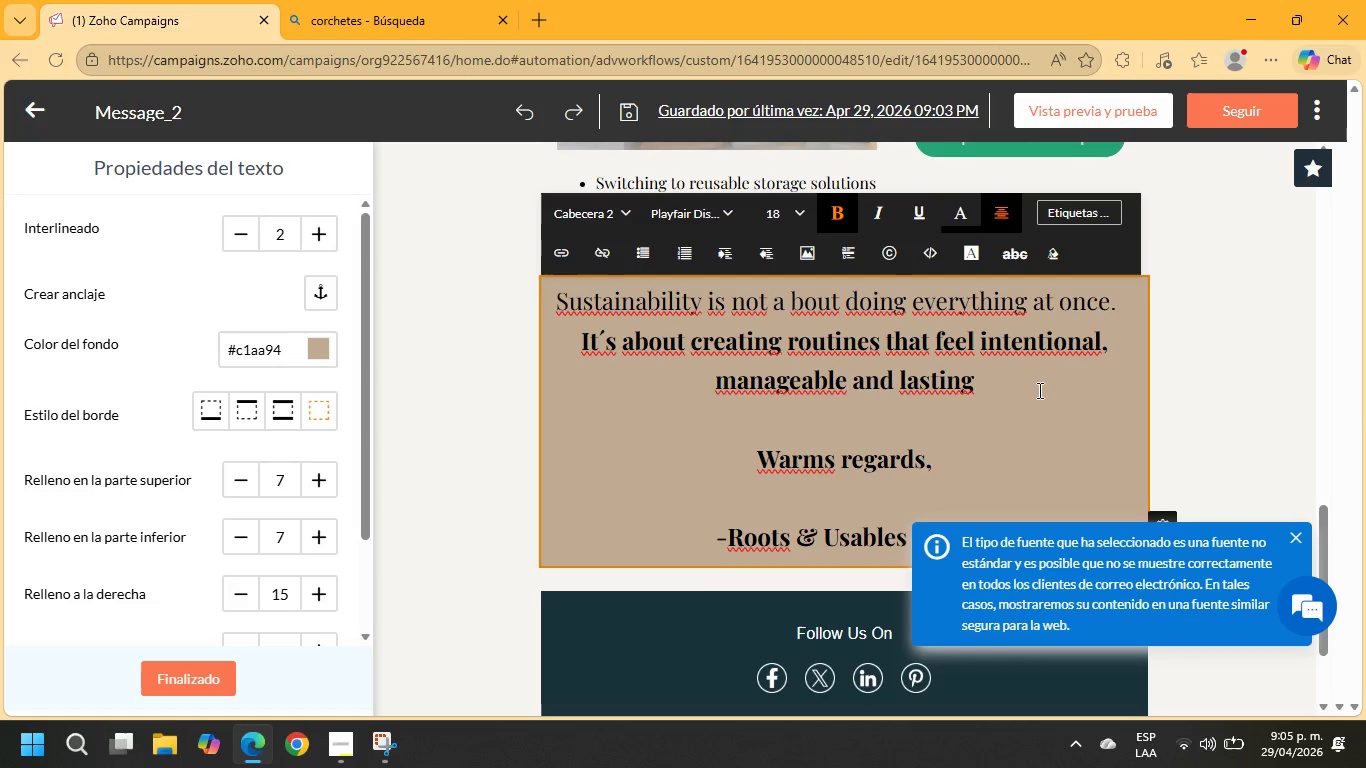 
left_click([1296, 542])
 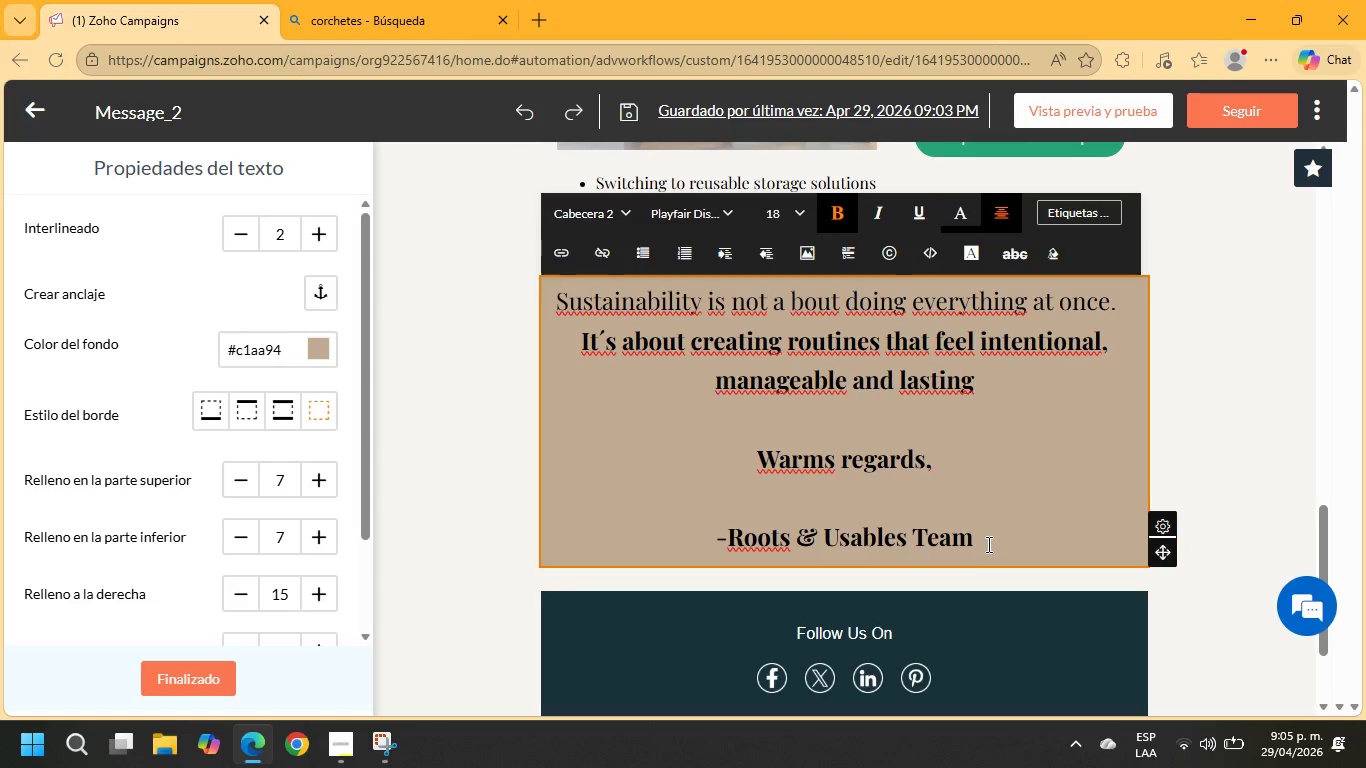 
left_click_drag(start_coordinate=[985, 536], to_coordinate=[547, 302])
 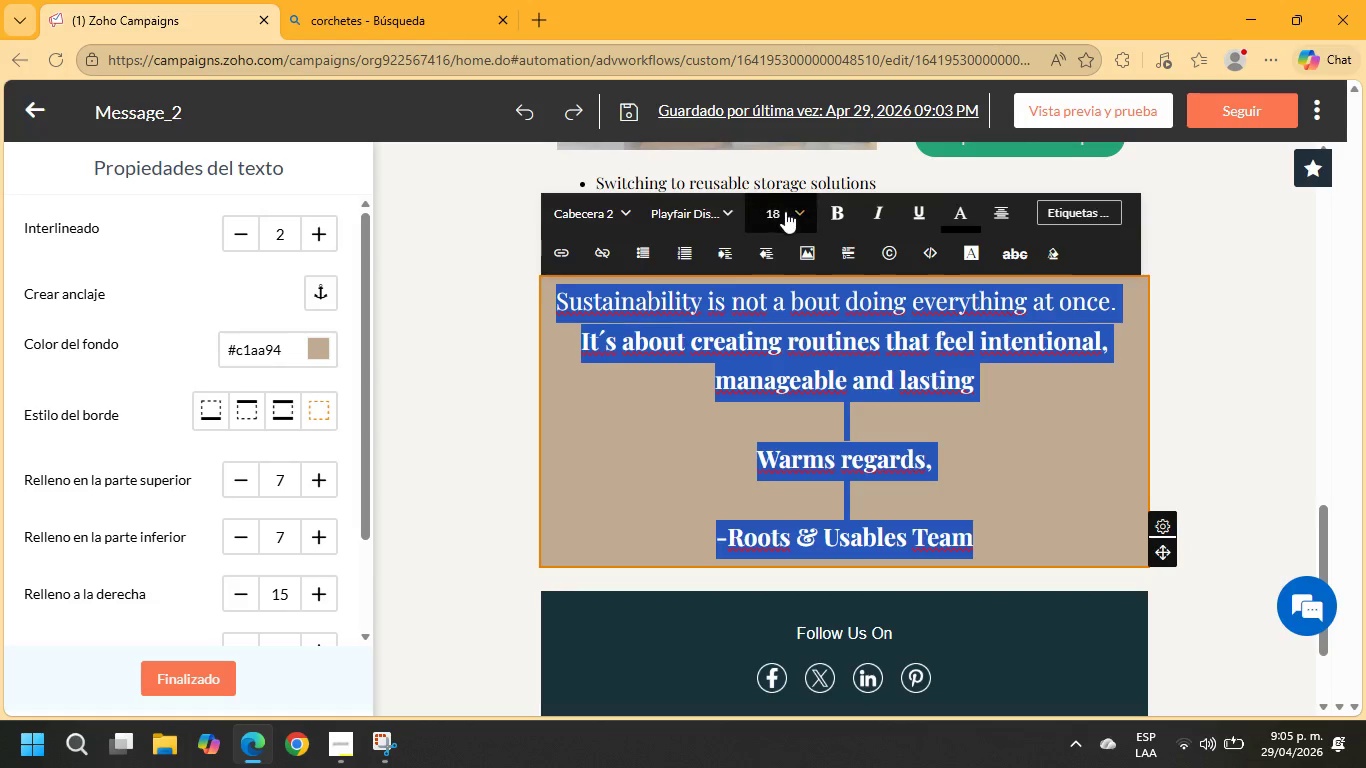 
left_click([789, 212])
 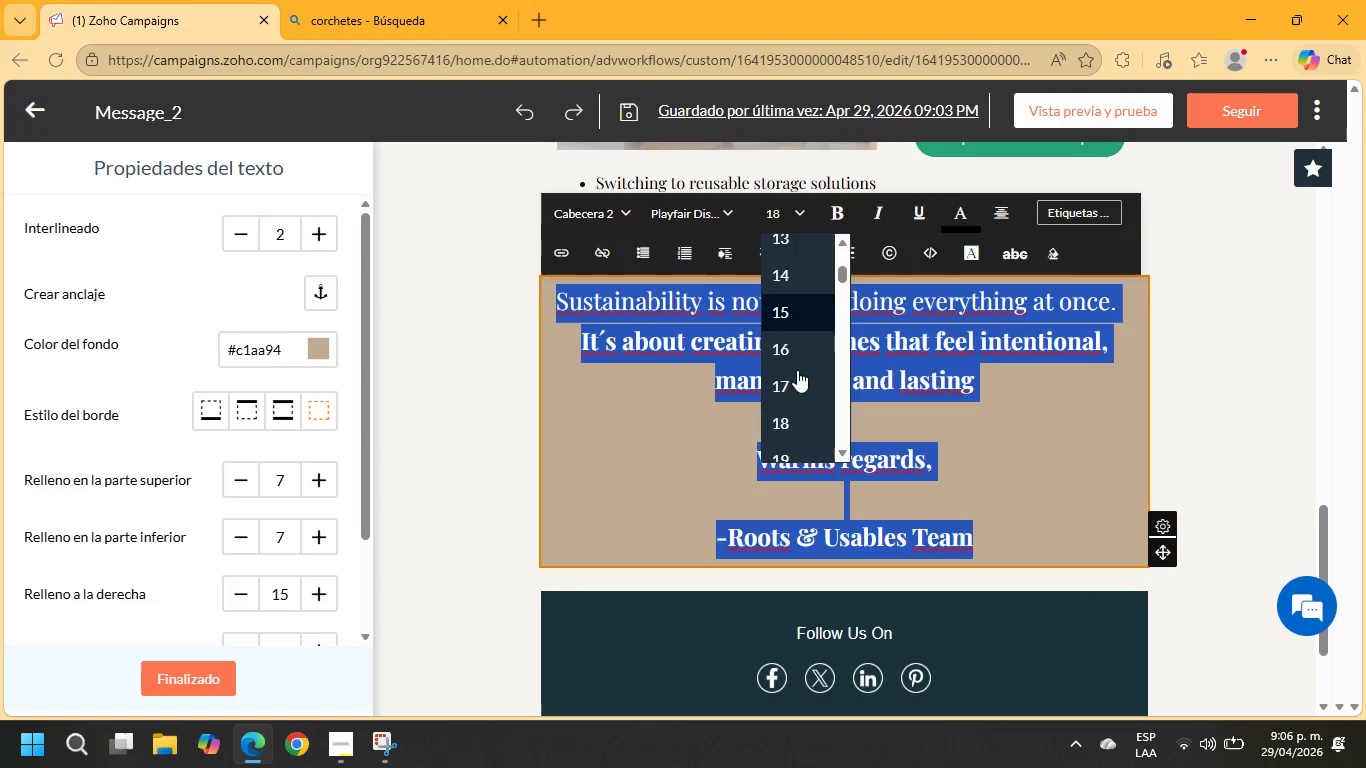 
left_click([782, 343])
 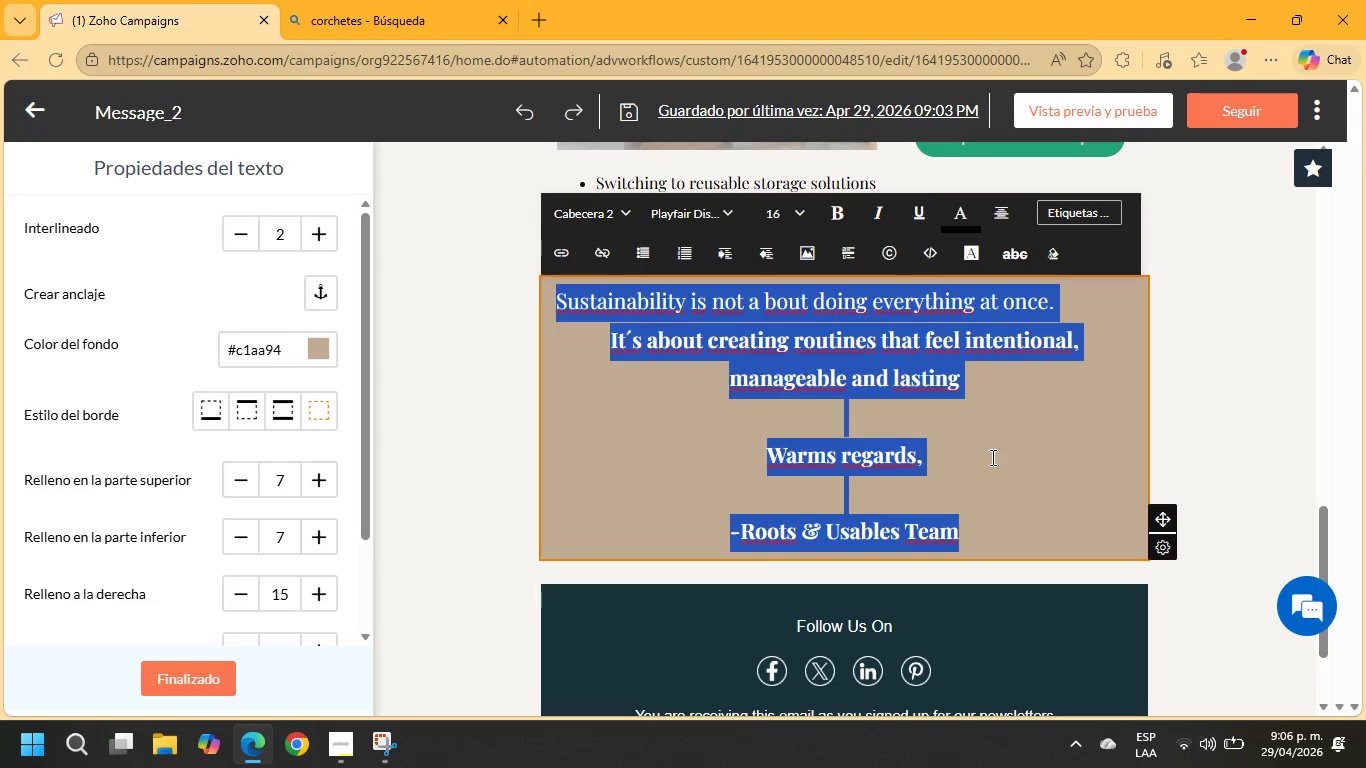 
left_click([1040, 496])
 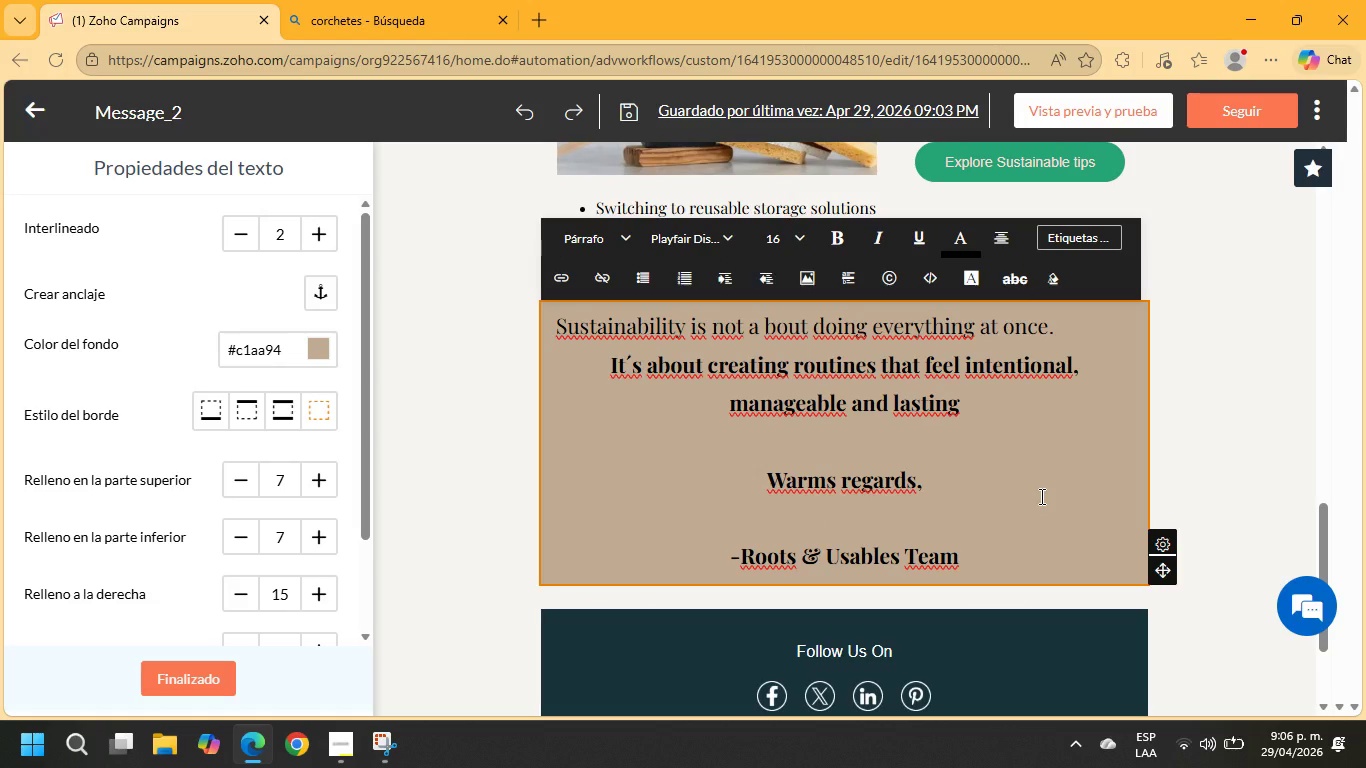 
wait(5.69)
 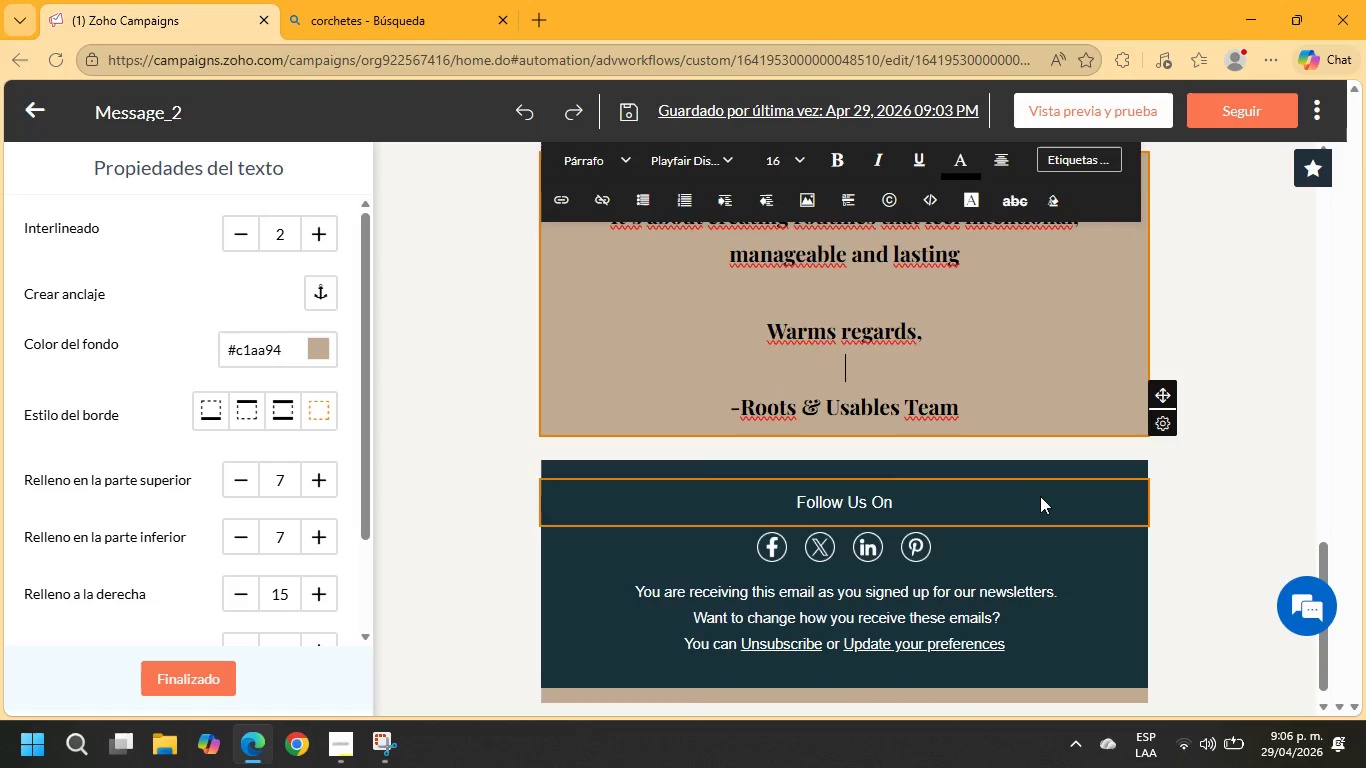 
left_click([1230, 113])
 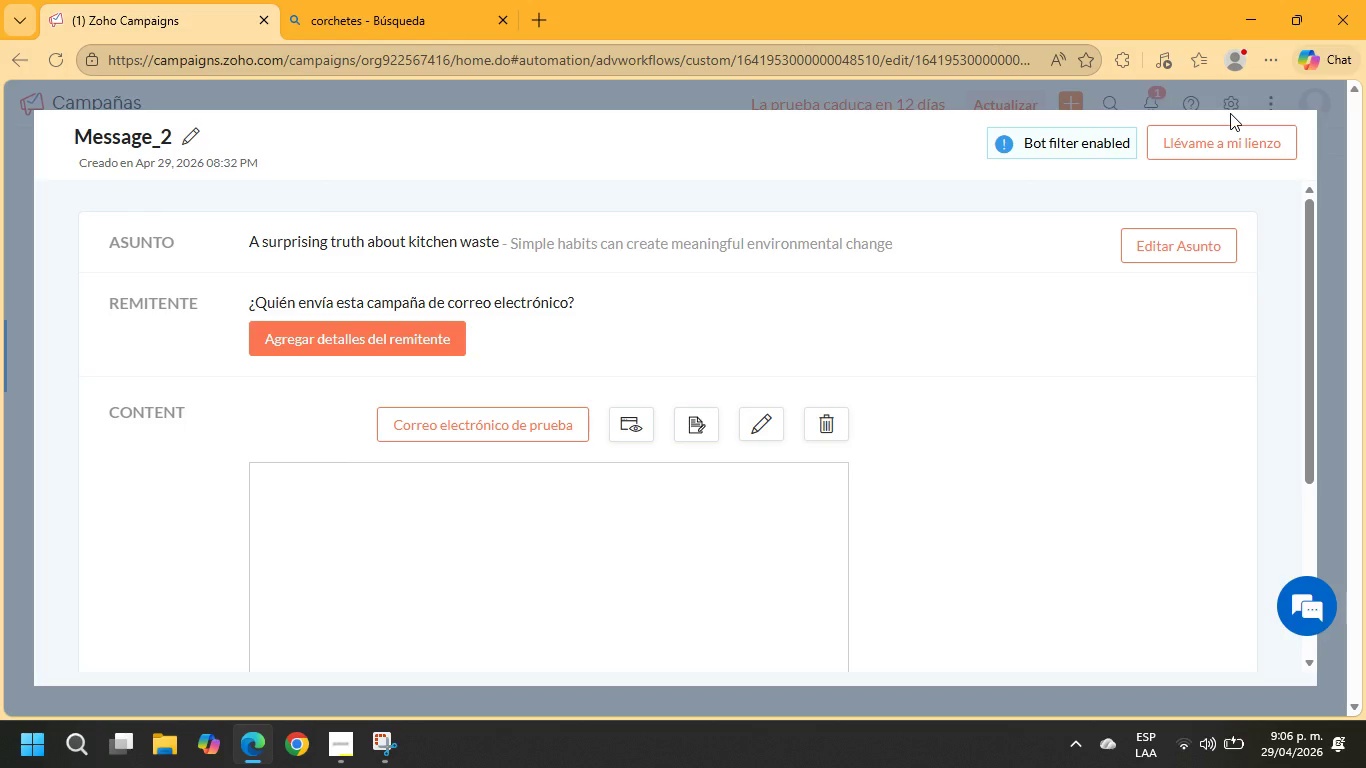 
wait(11.59)
 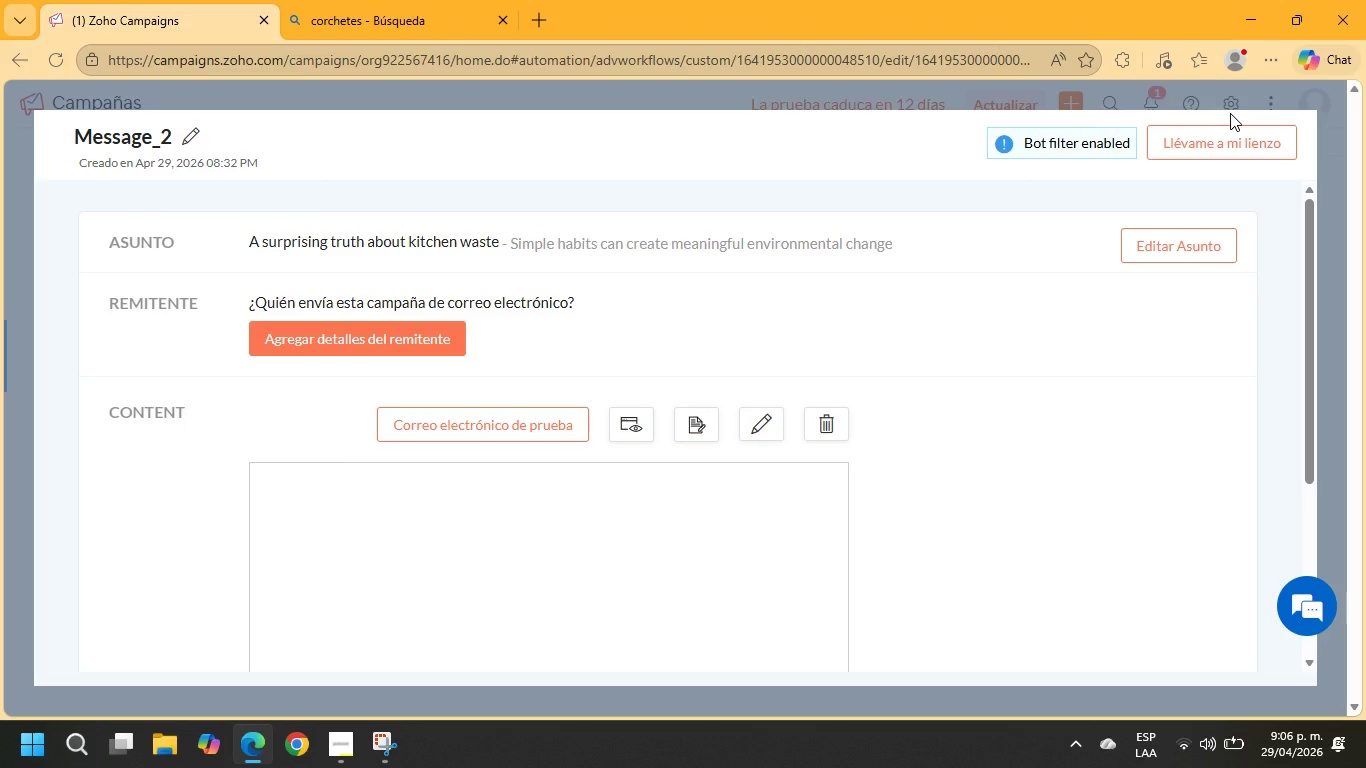 
left_click([1226, 136])
 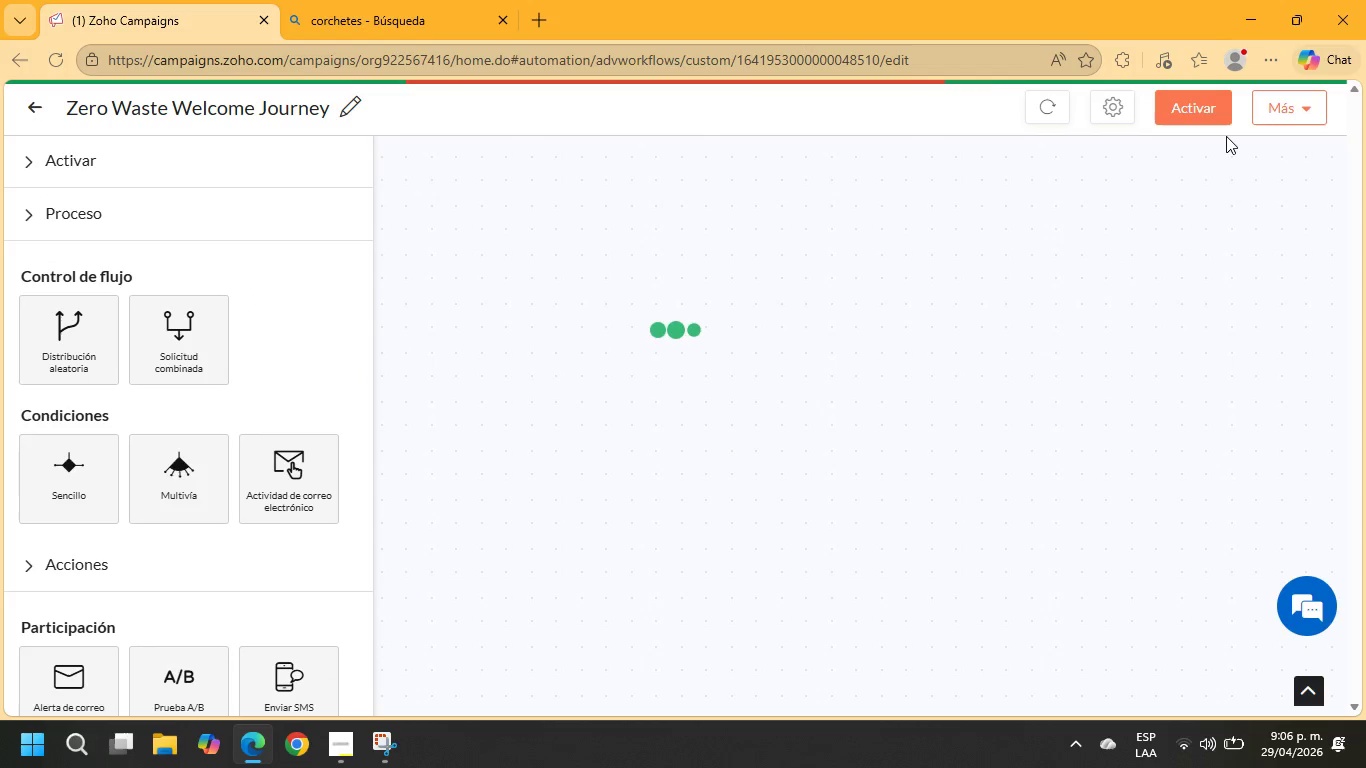 
wait(5.49)
 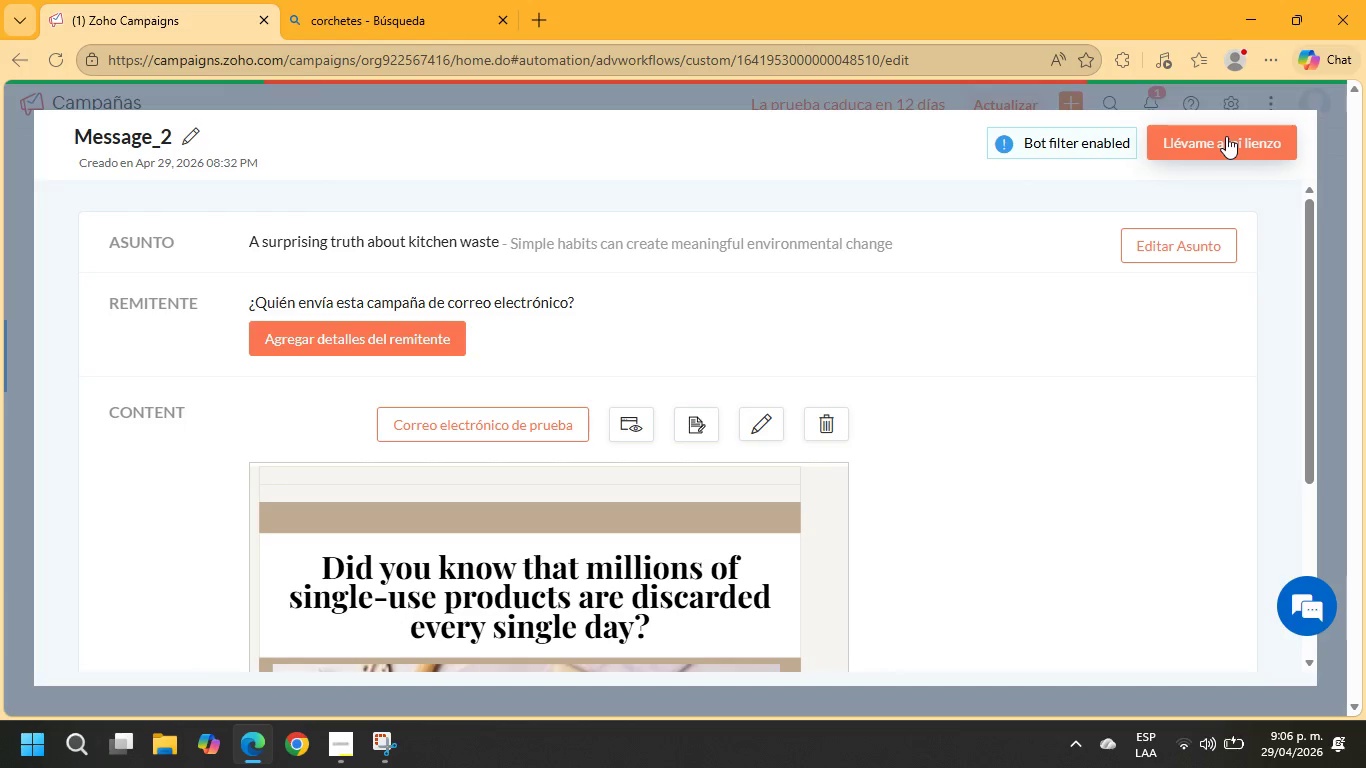 
mouse_move([965, 377])
 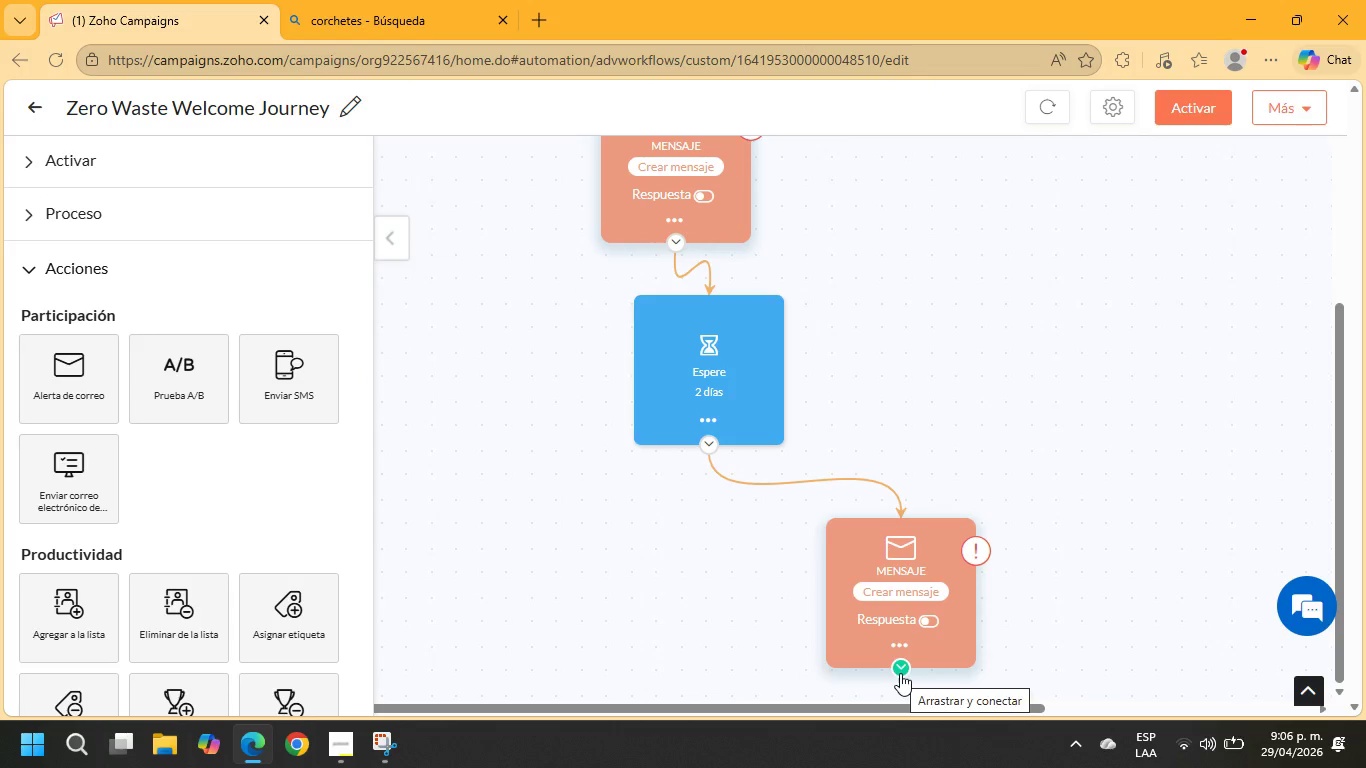 
left_click([923, 577])
 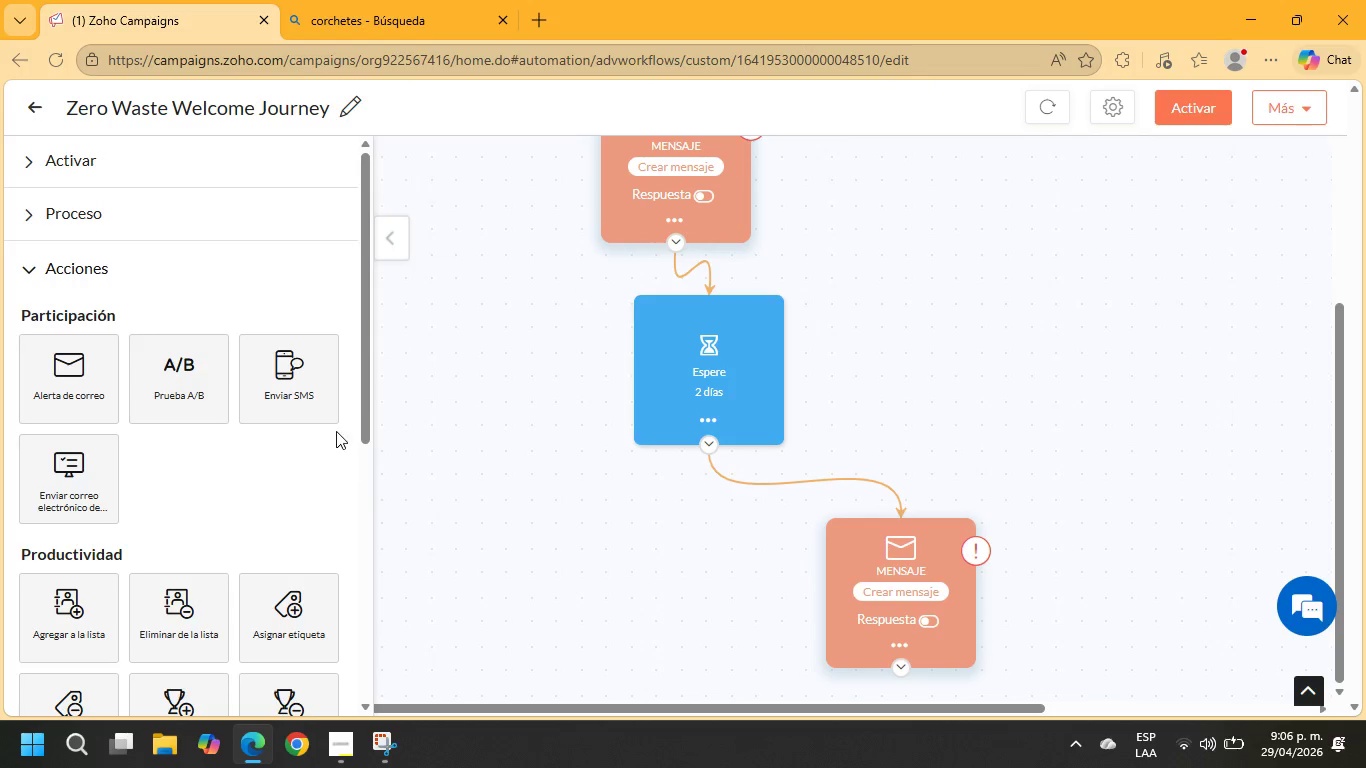 
mouse_move([189, 544])
 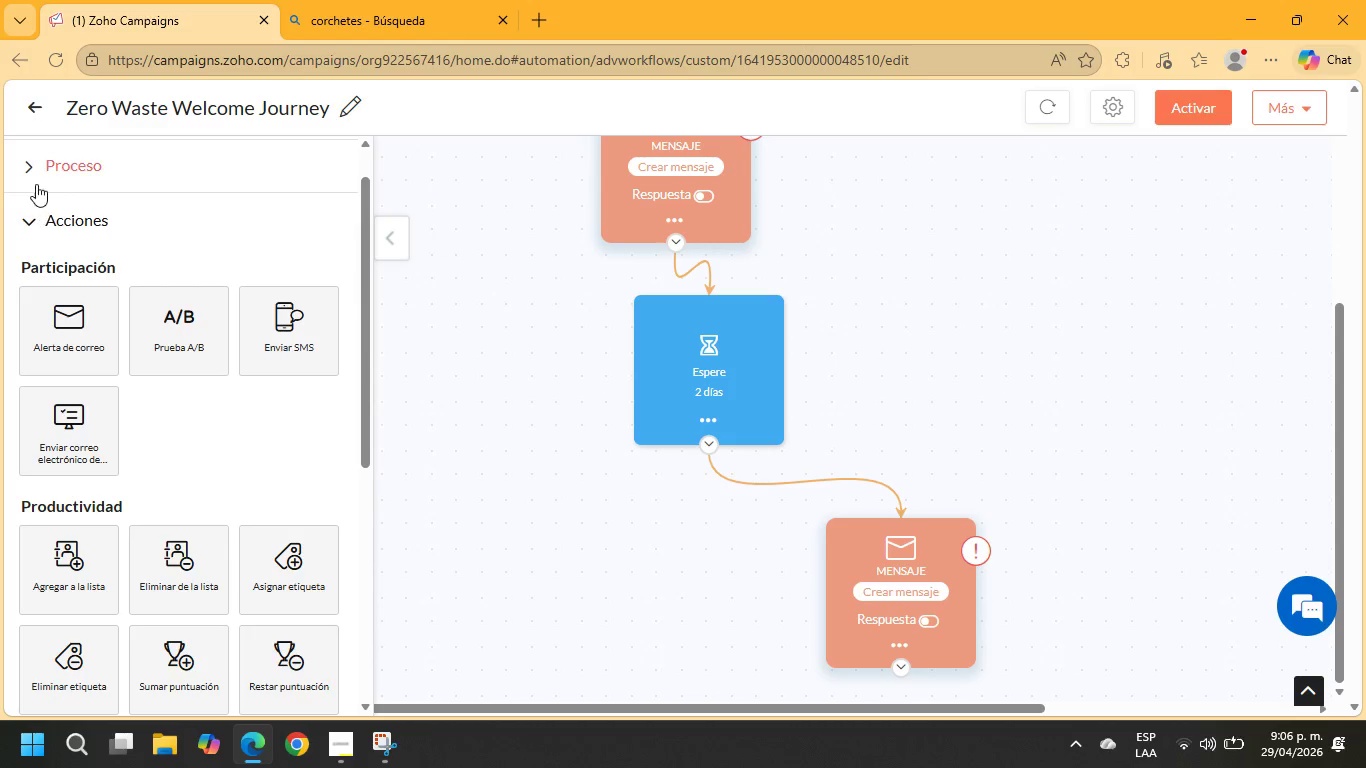 
left_click([36, 171])
 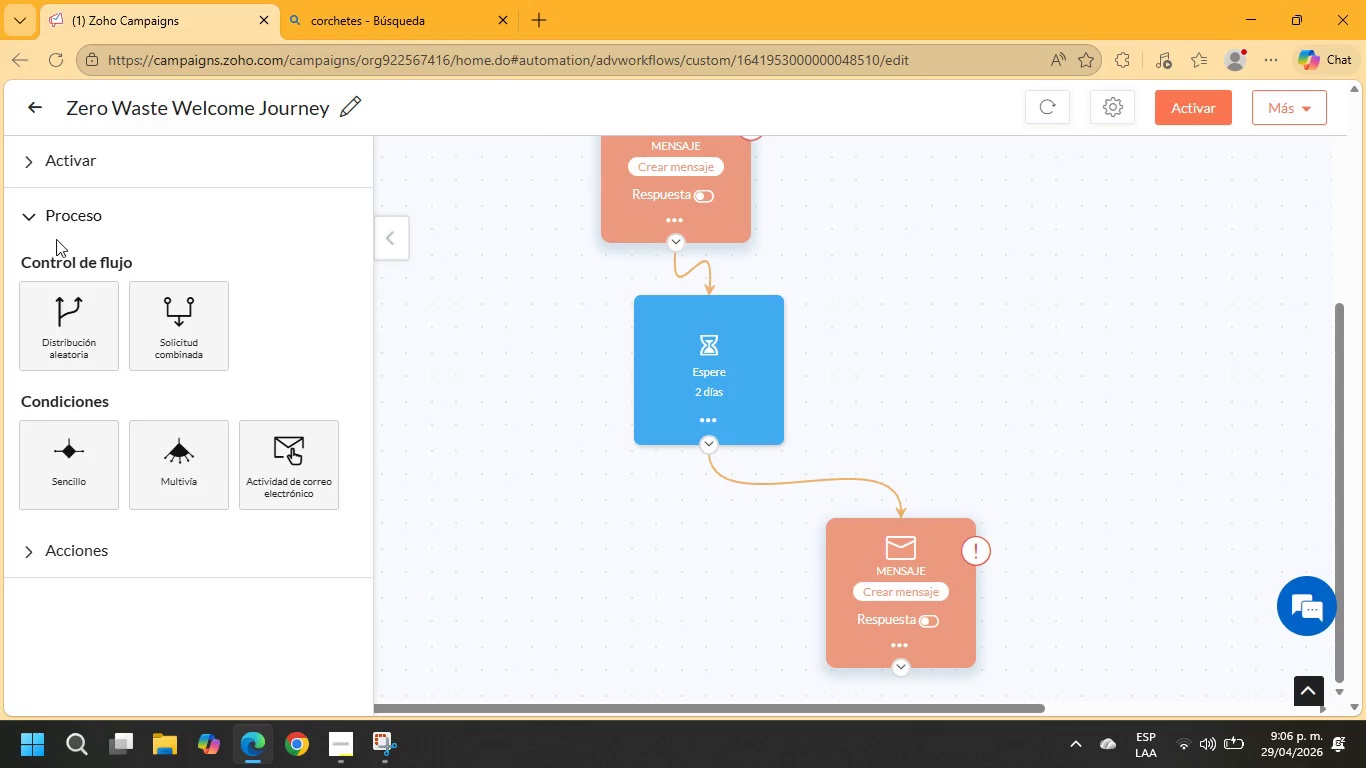 
left_click([33, 216])
 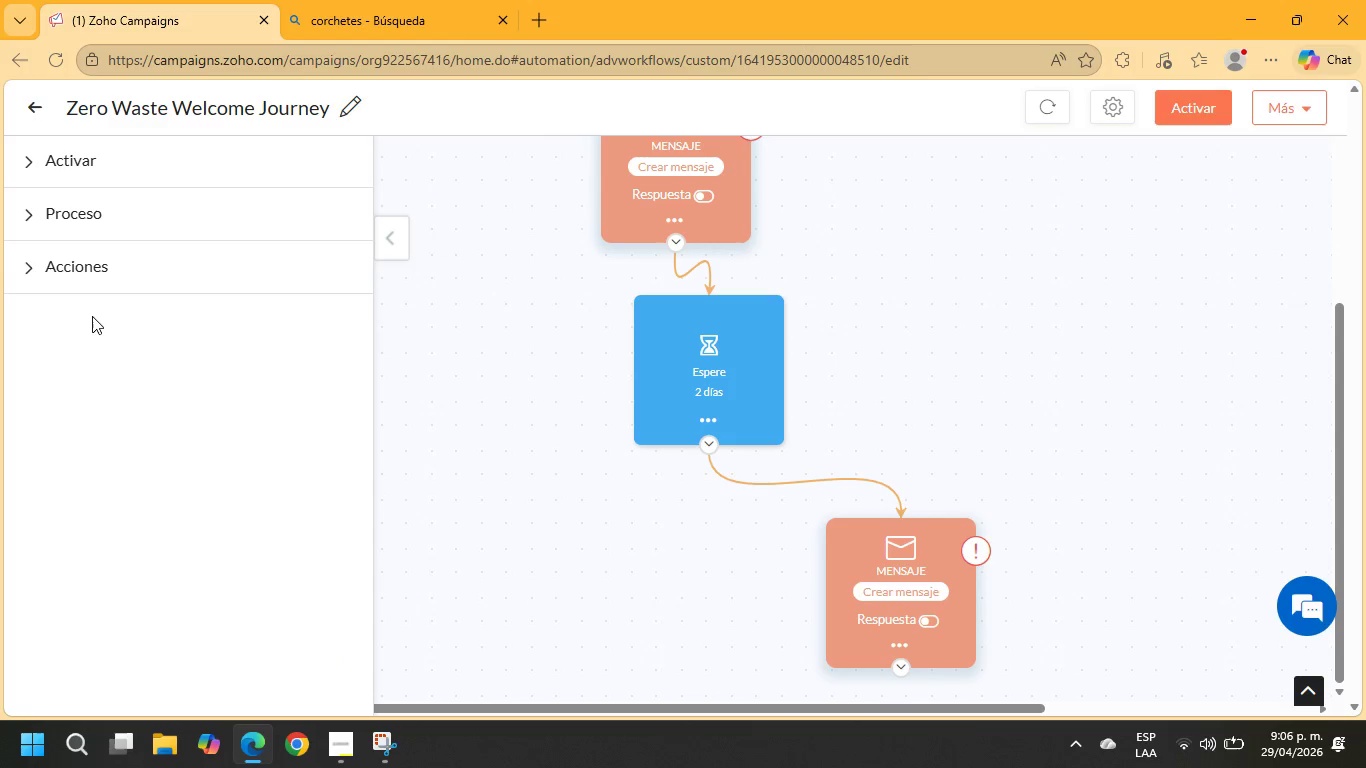 
left_click([77, 276])
 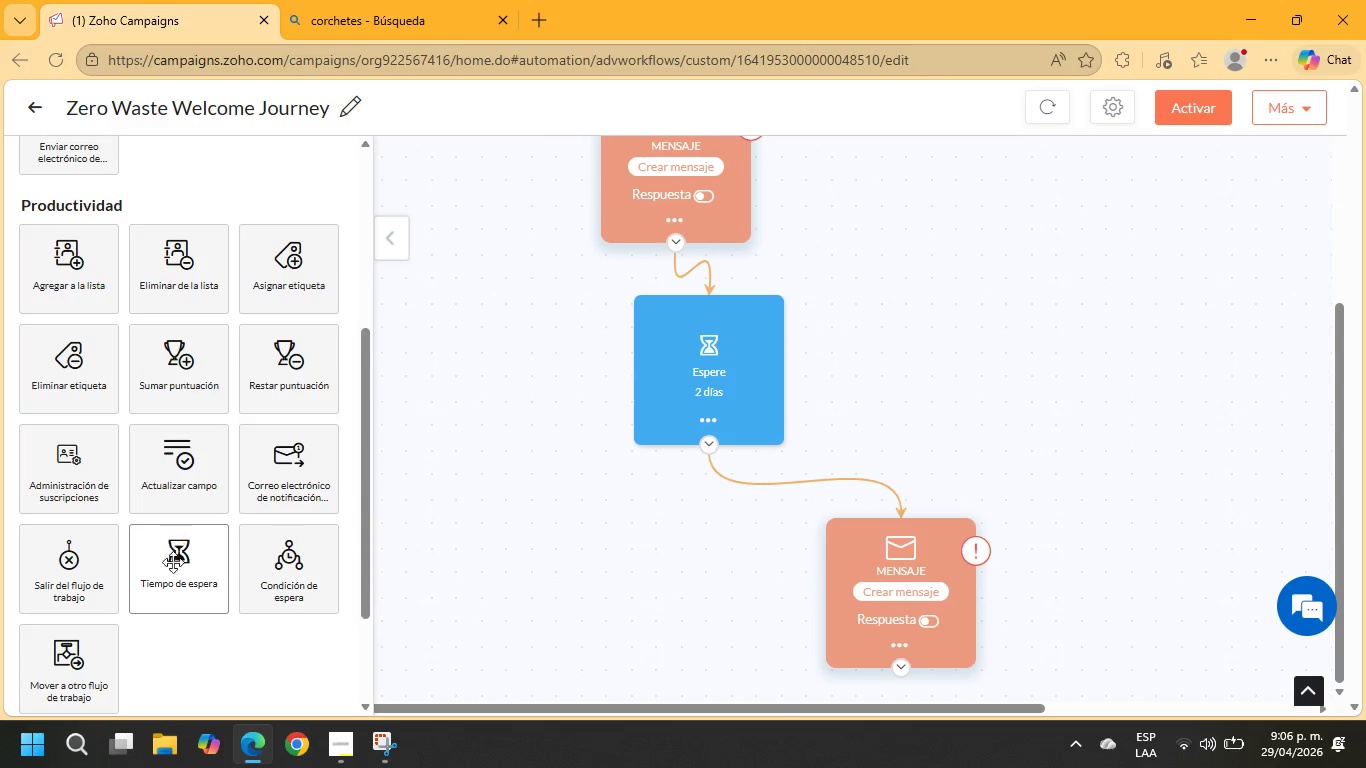 
wait(5.27)
 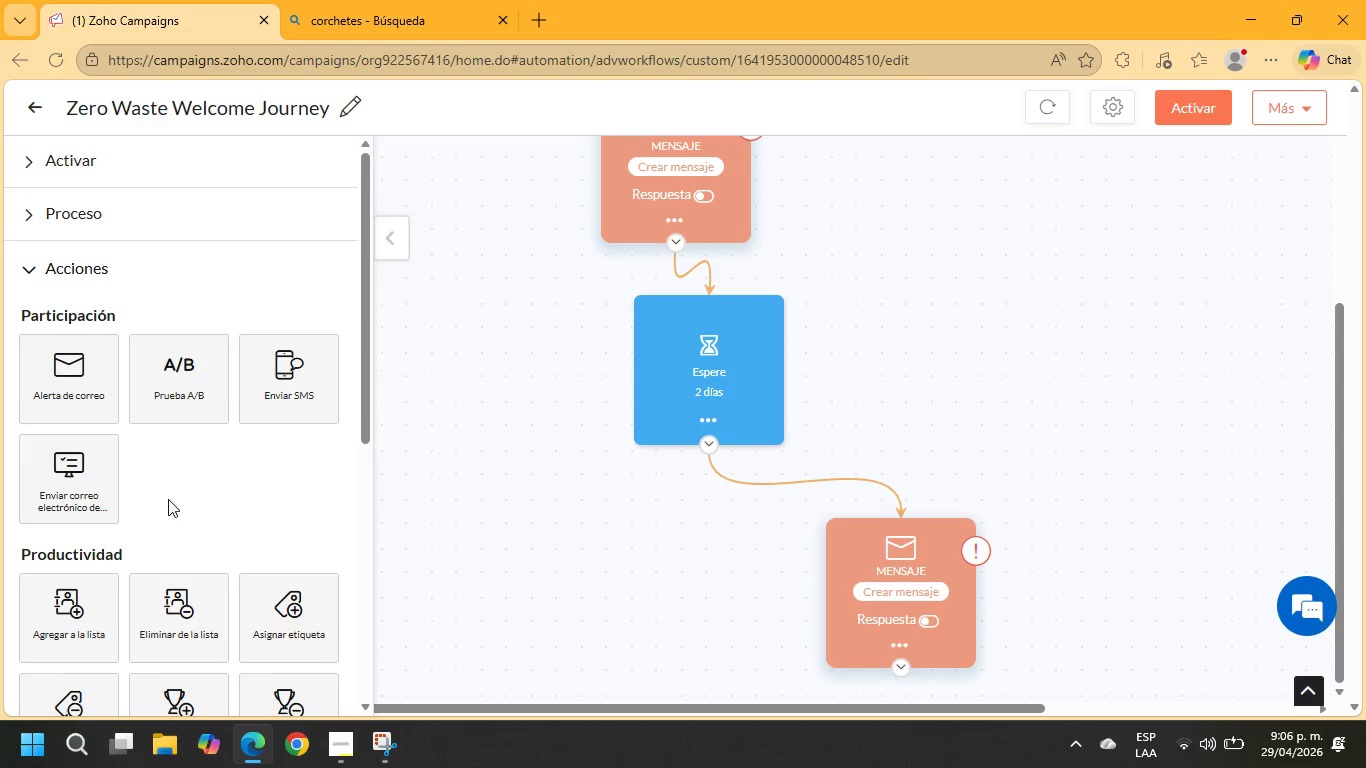 
left_click_drag(start_coordinate=[173, 574], to_coordinate=[981, 620])
 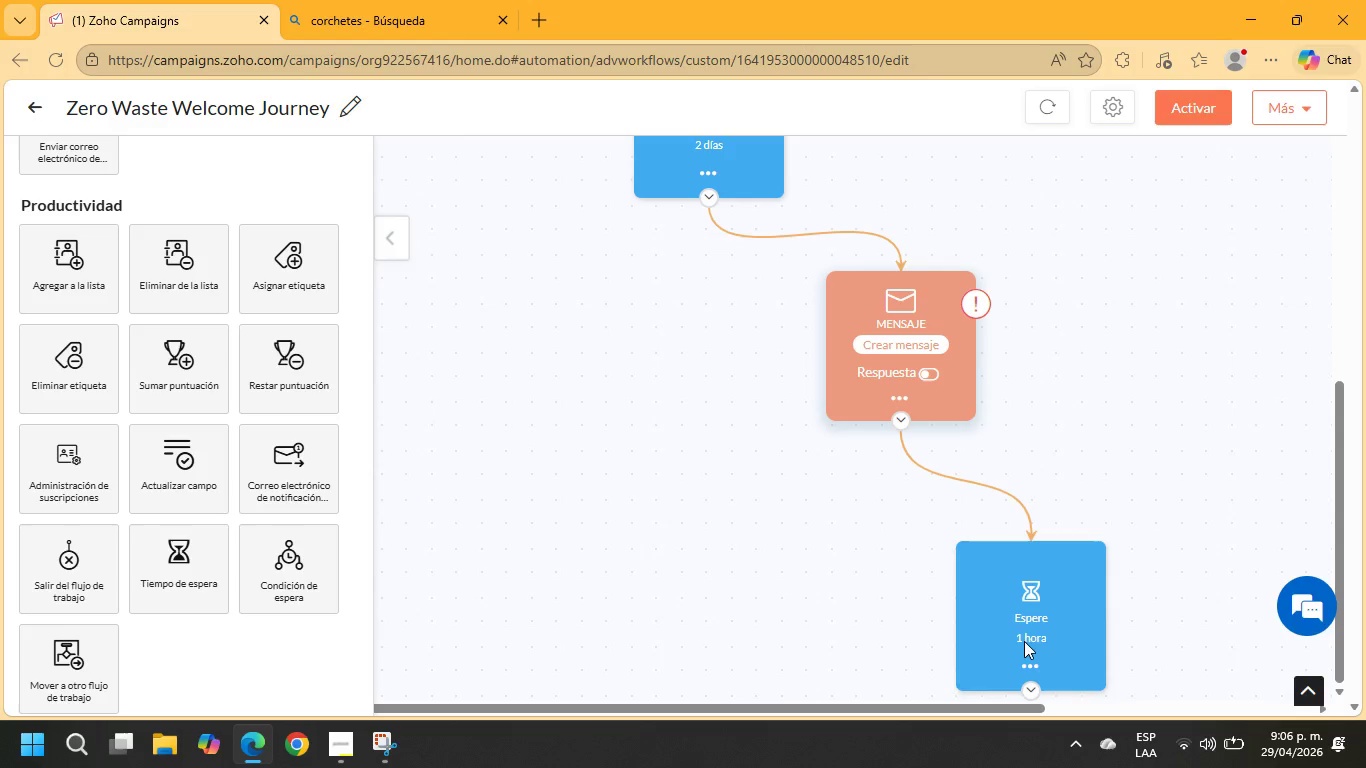 
left_click([1029, 667])
 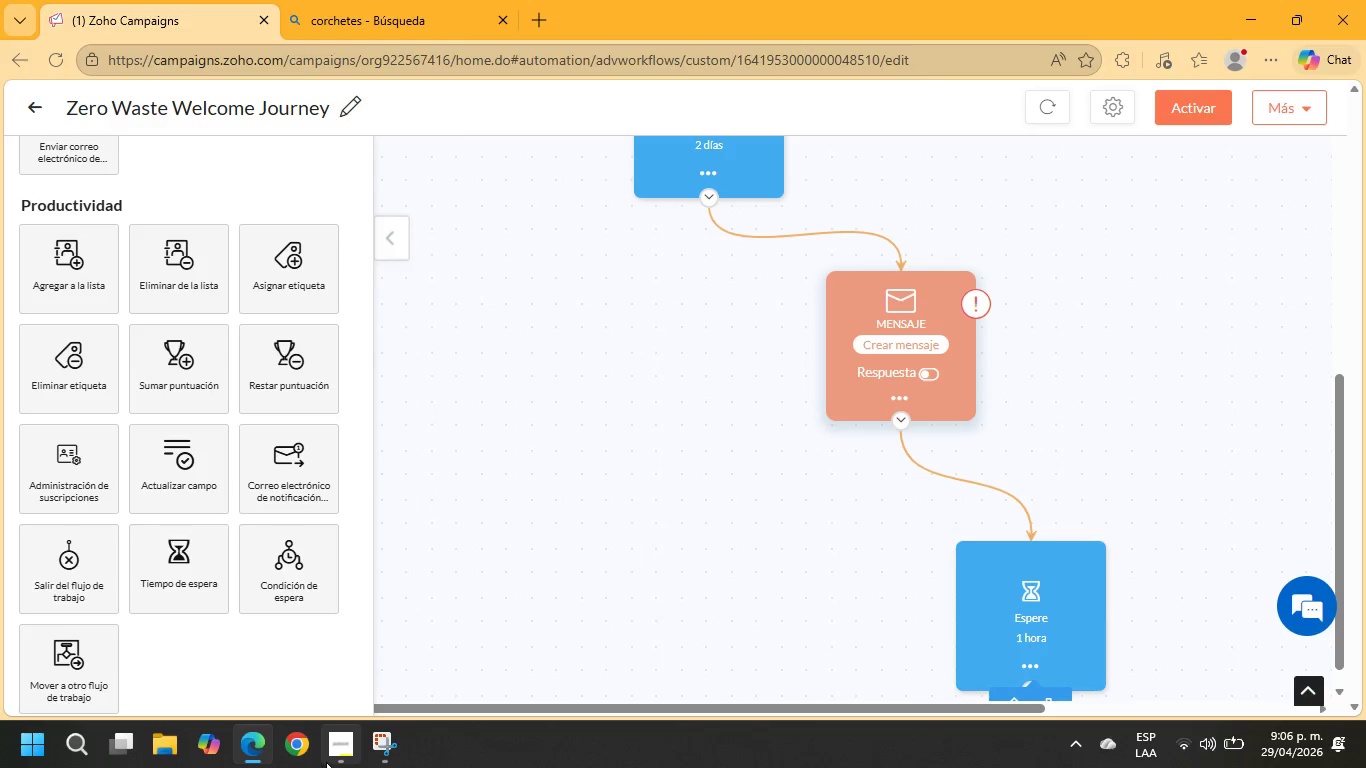 
left_click([340, 756])